 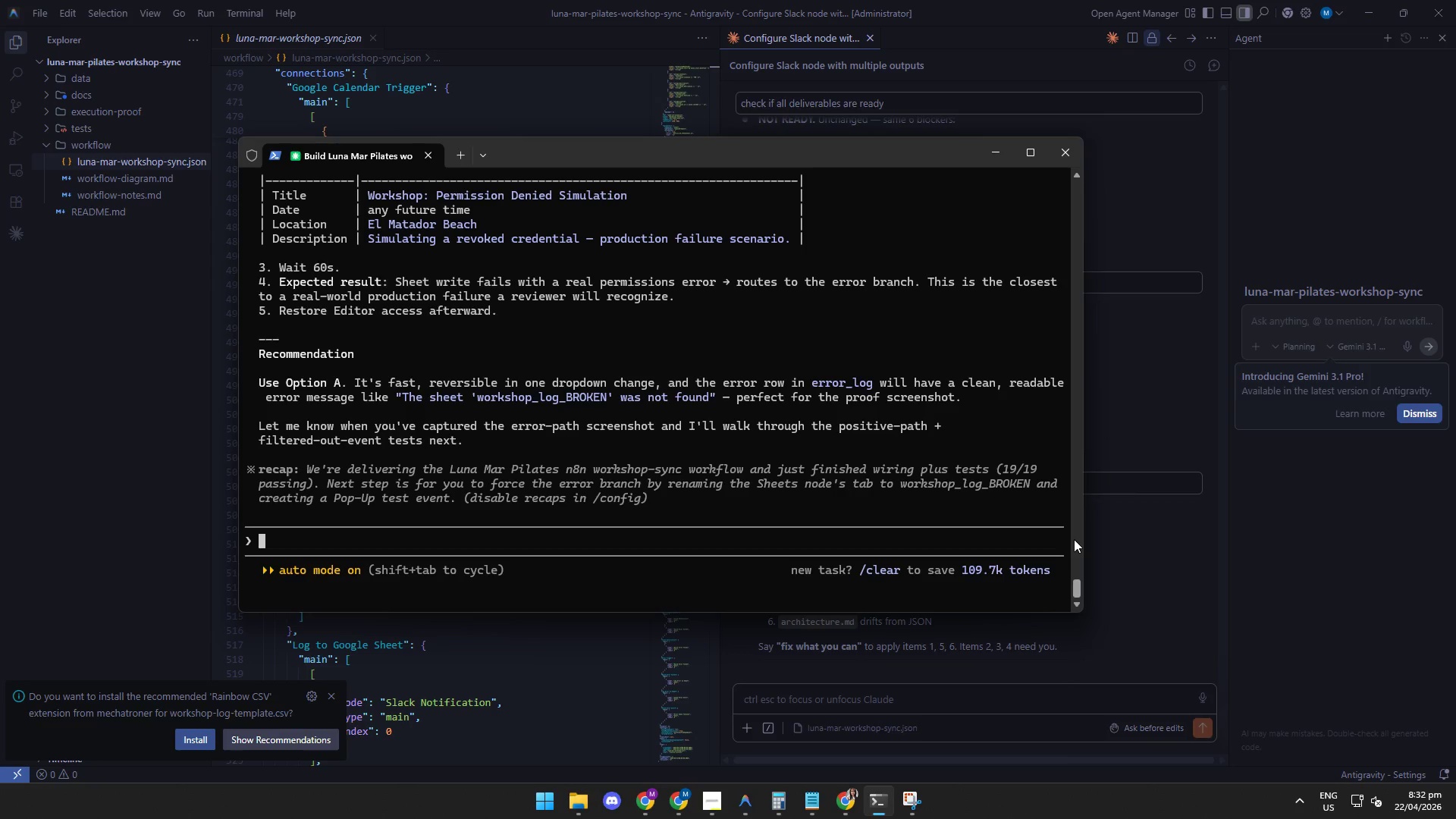 
left_click([922, 679])
 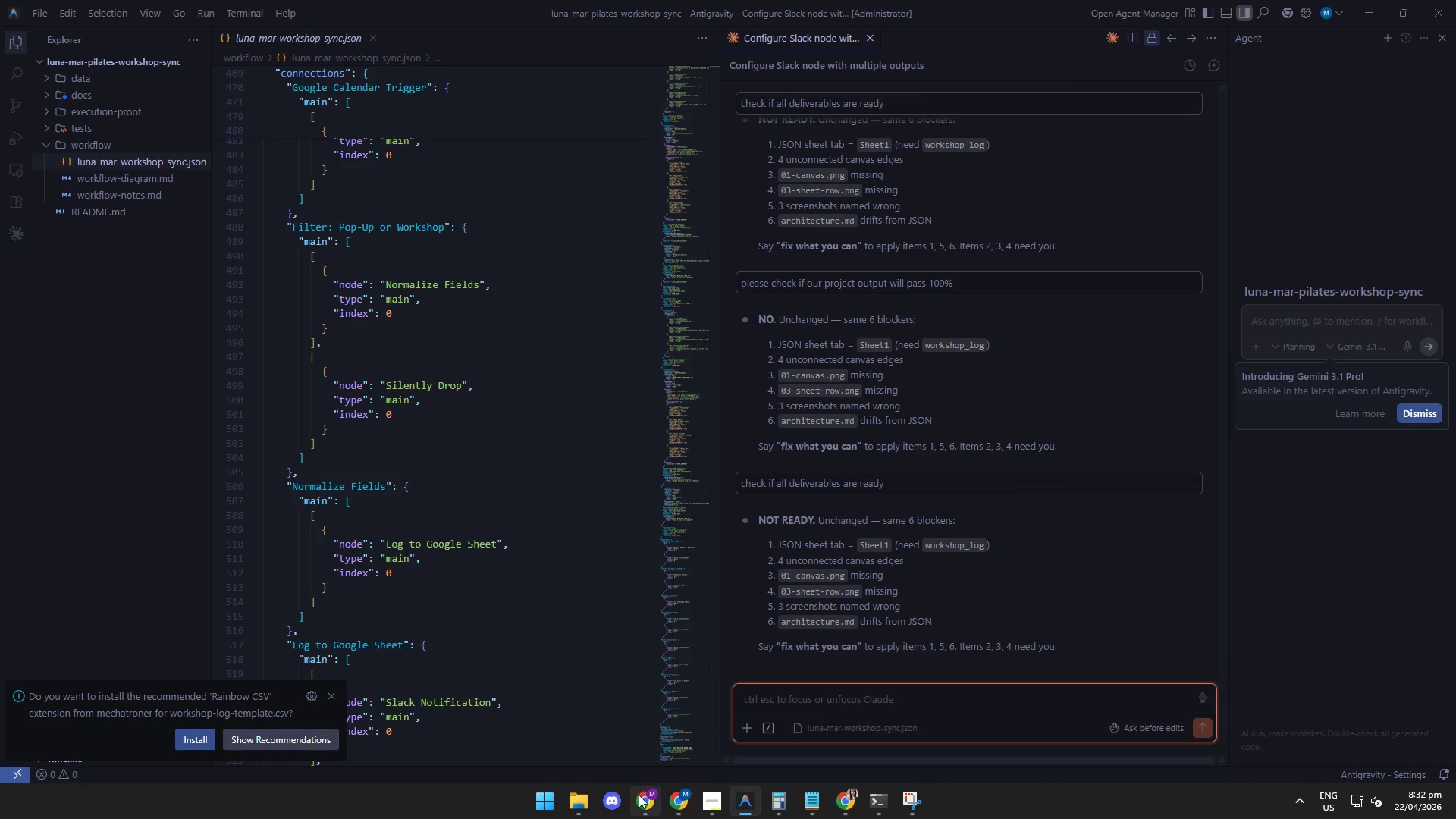 
left_click([642, 802])
 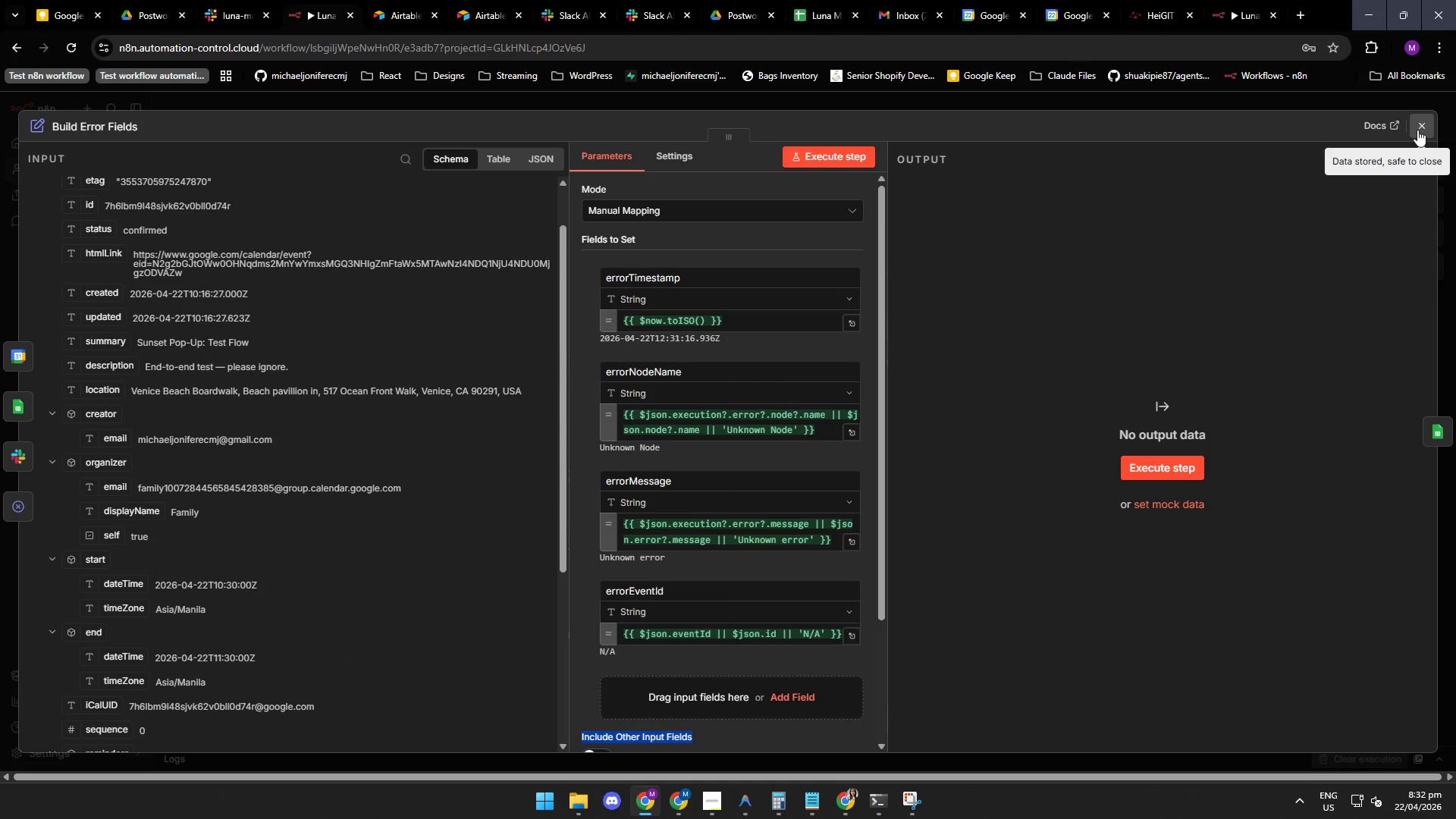 
left_click([1420, 126])
 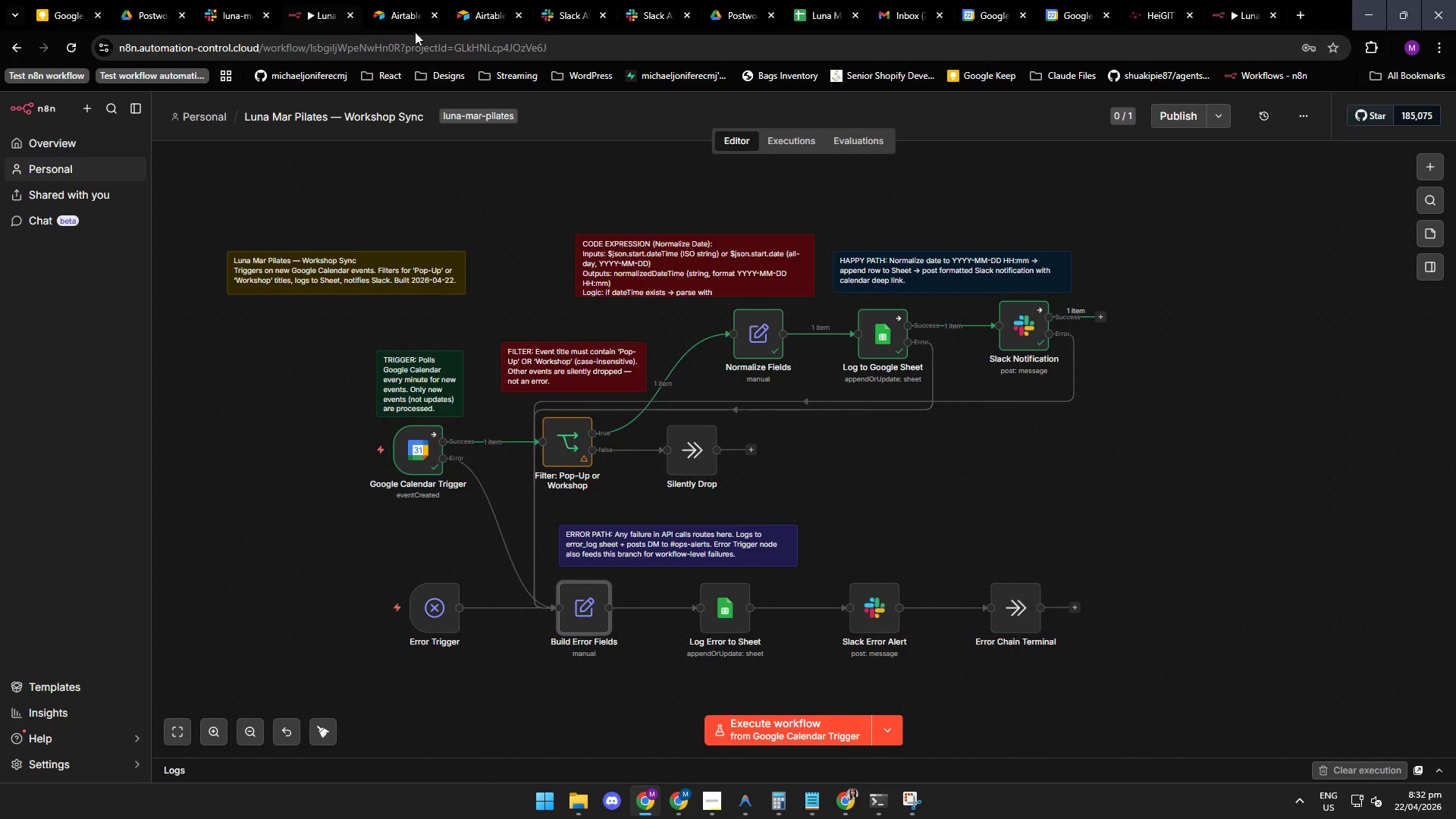 
left_click([575, 13])
 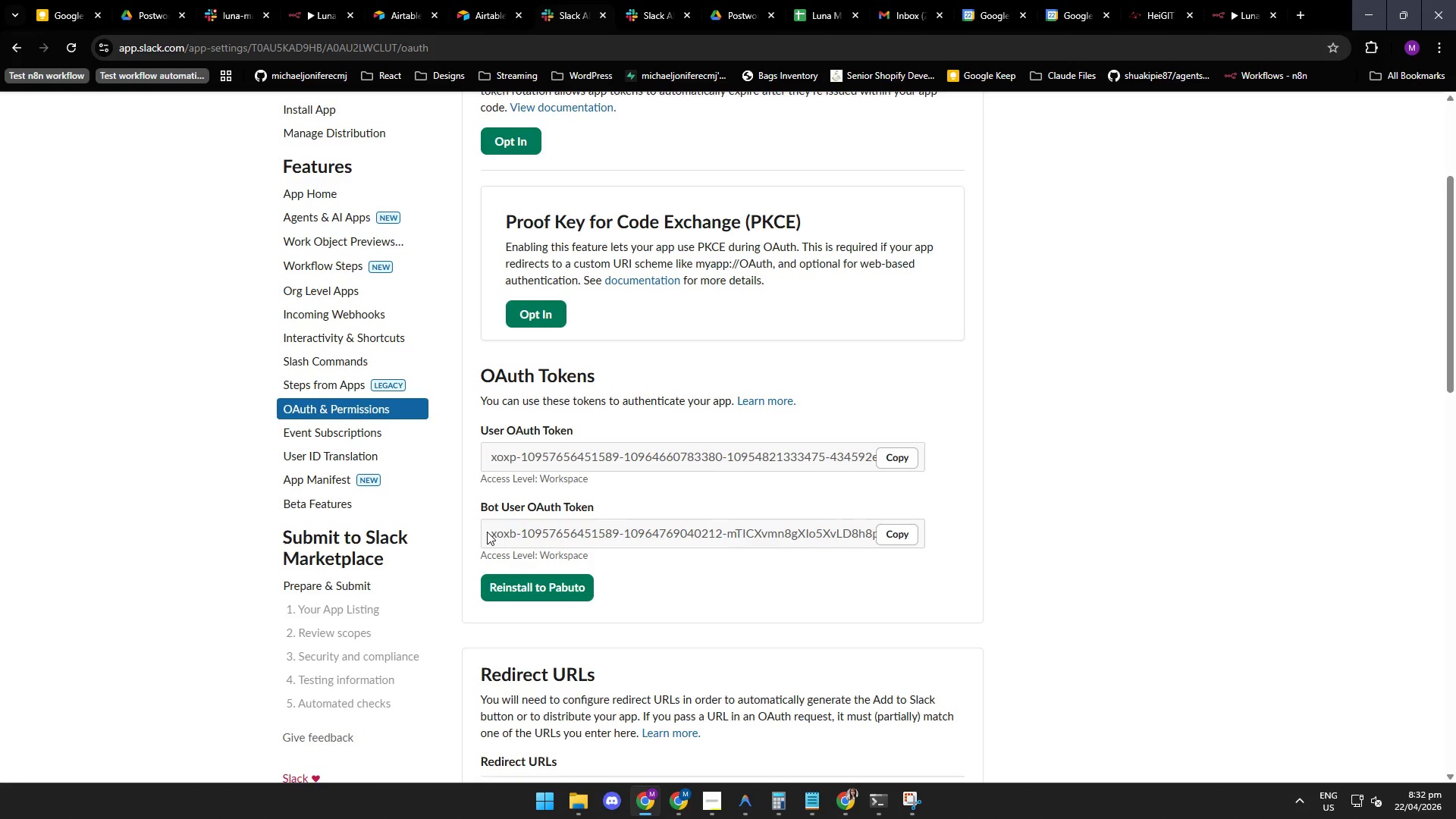 
left_click([557, 536])
 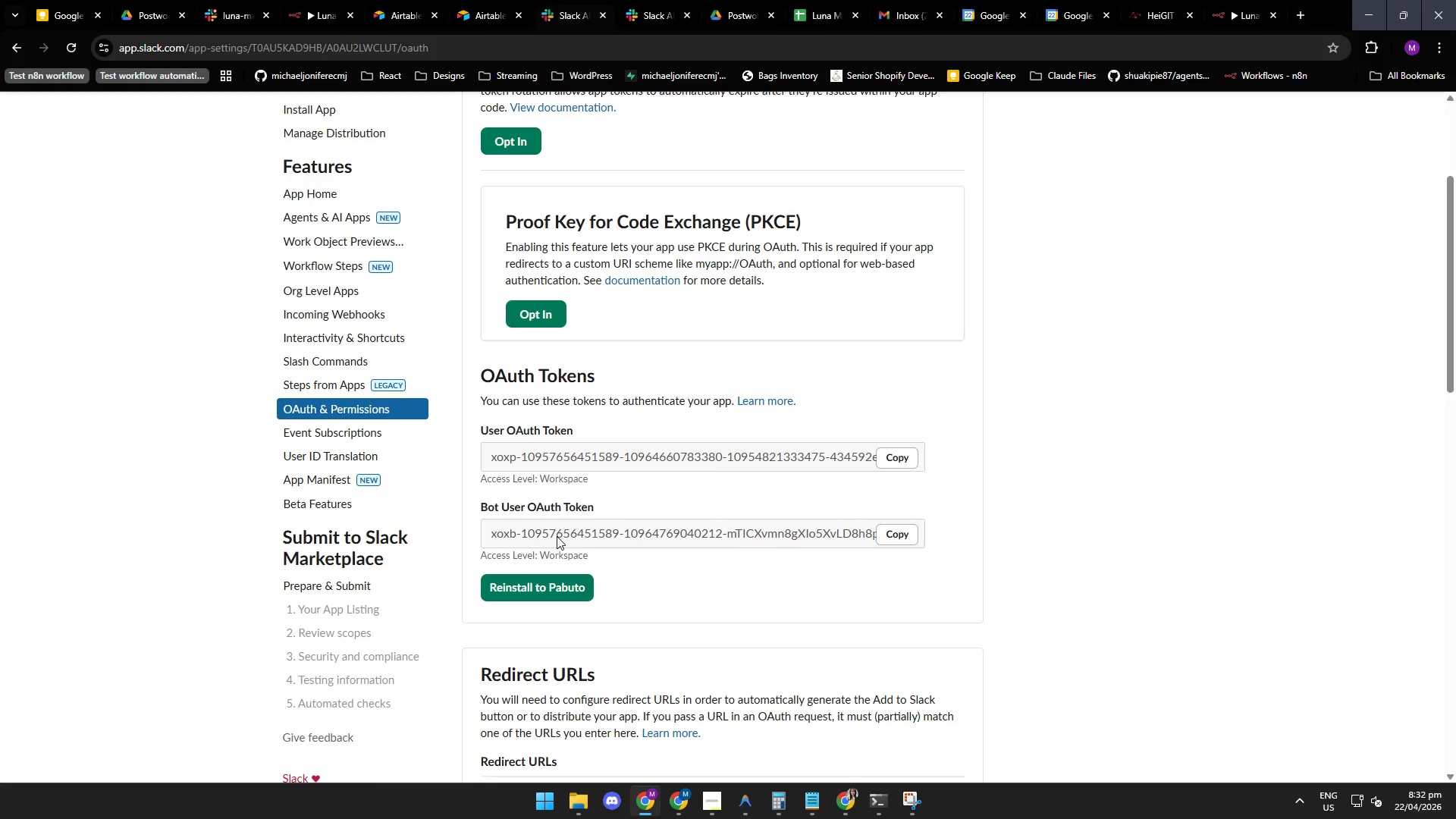 
wait(10.83)
 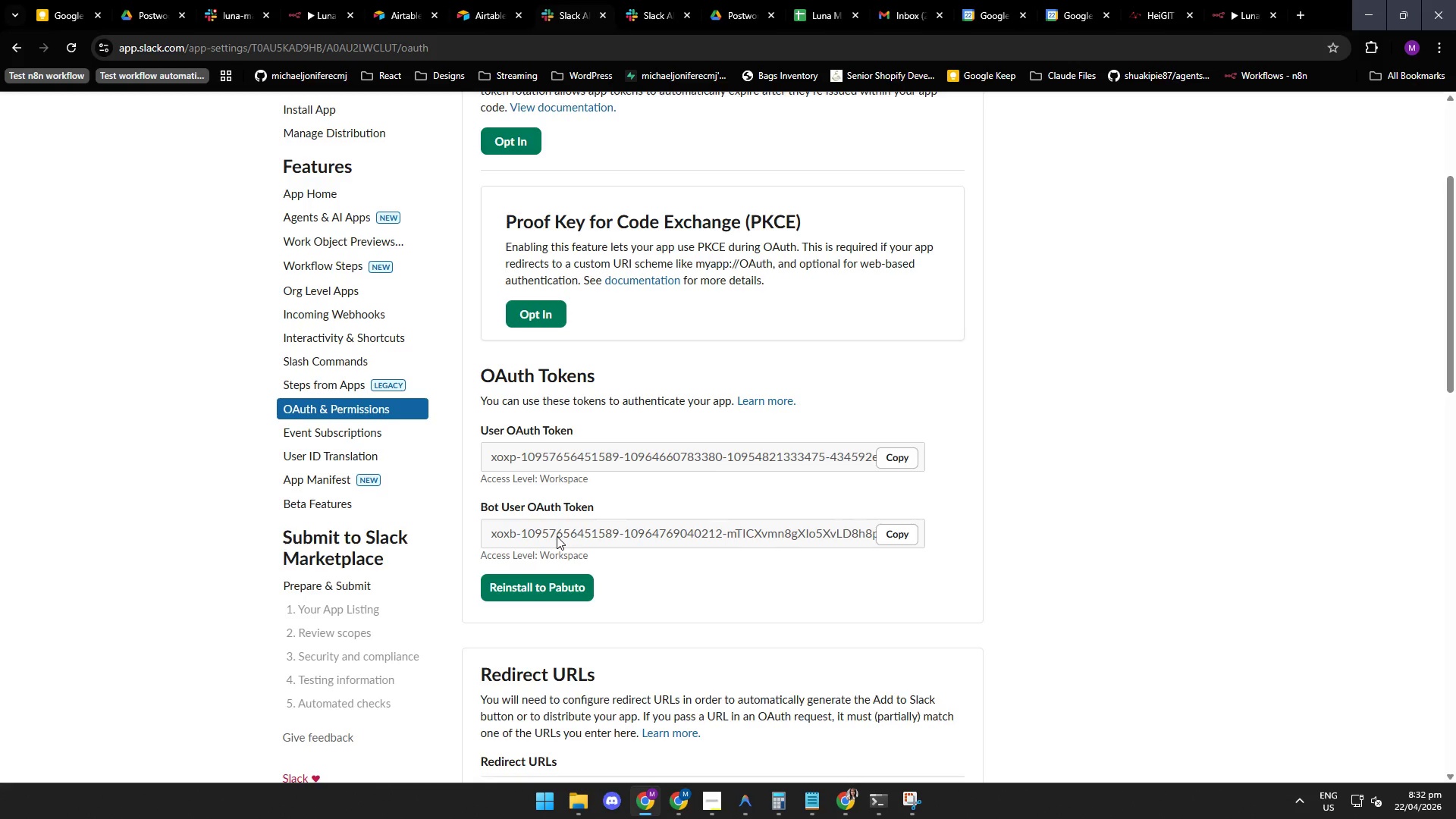 
left_click([645, 10])
 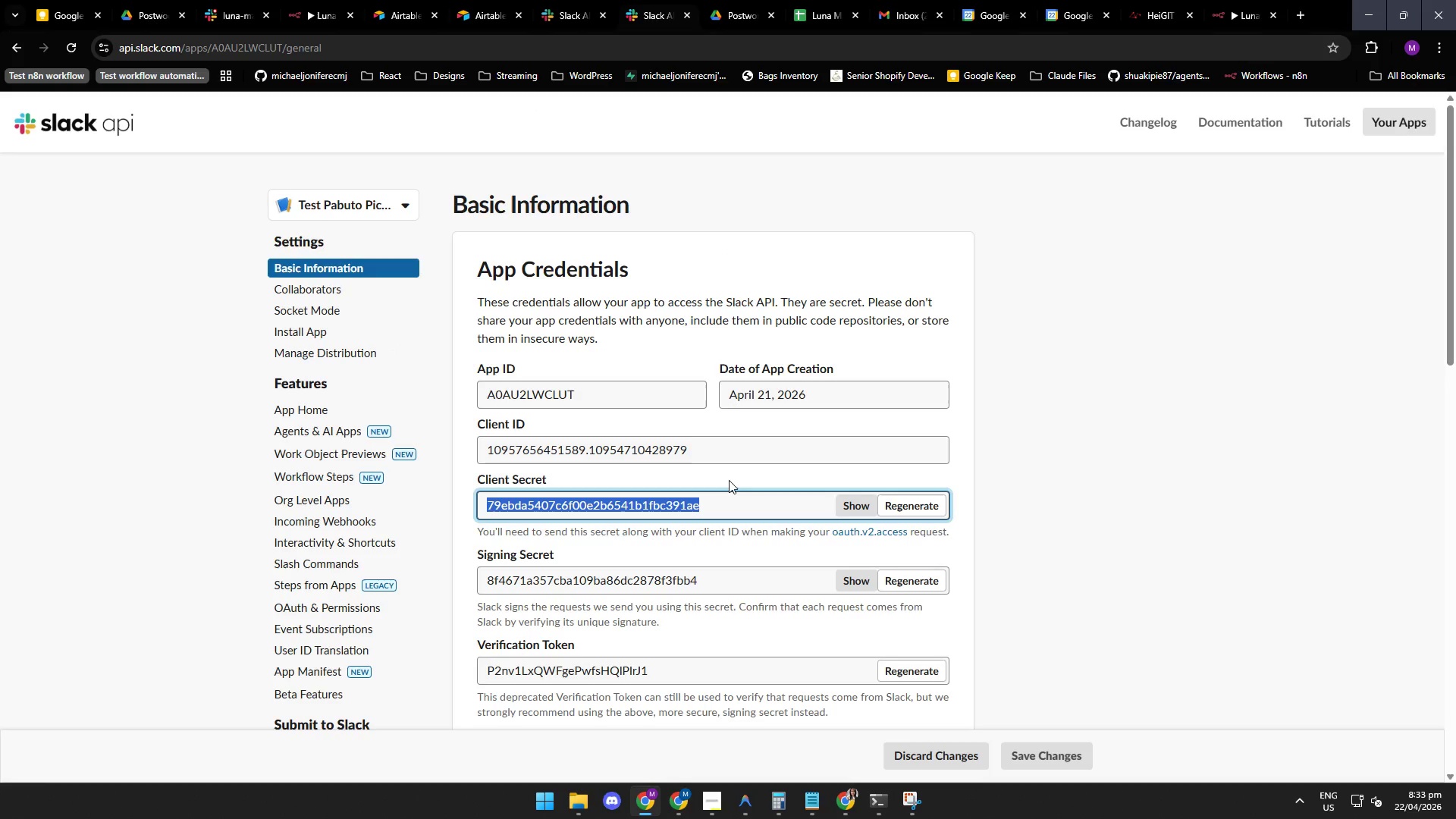 
left_click([730, 476])
 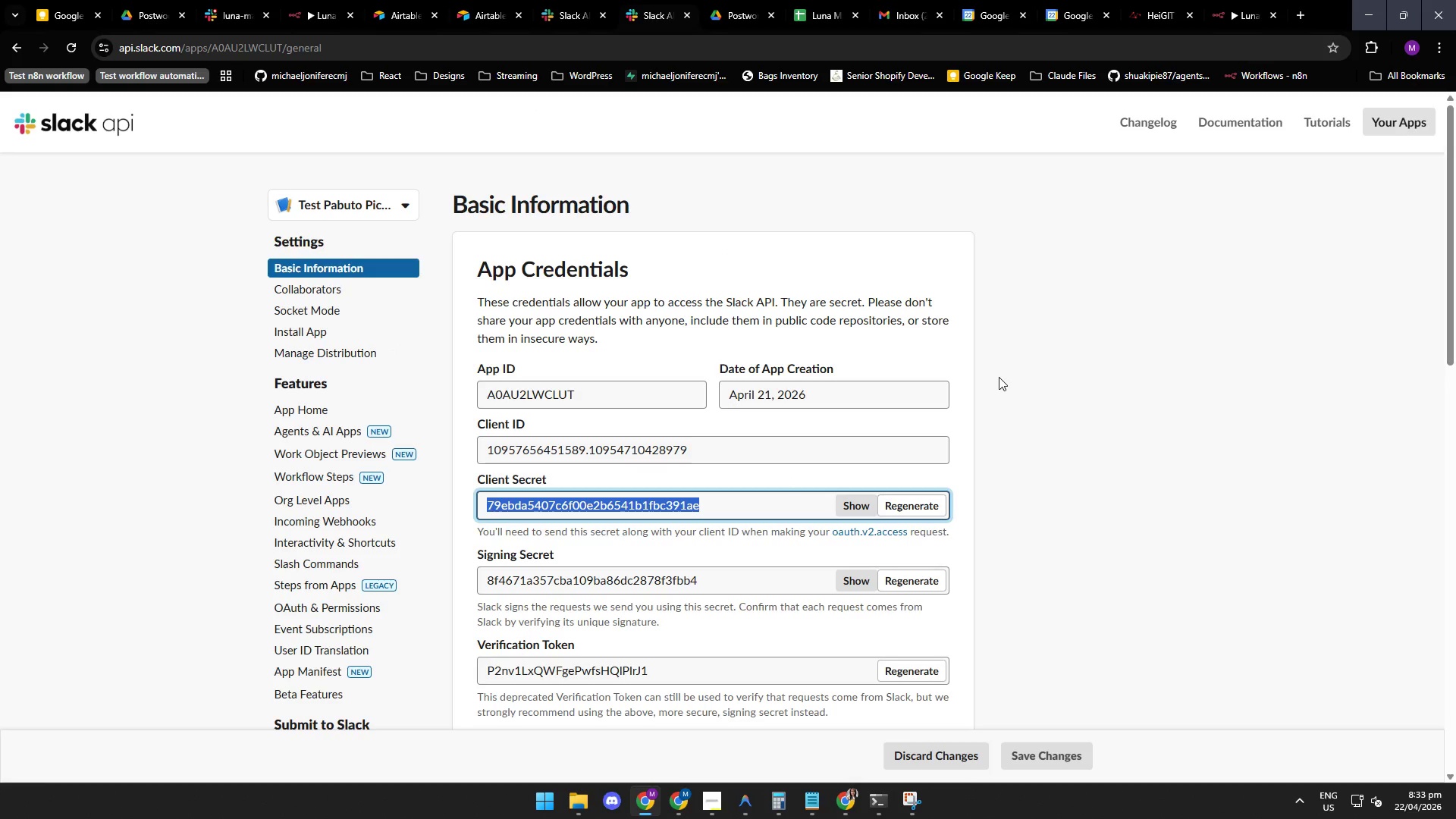 
wait(8.23)
 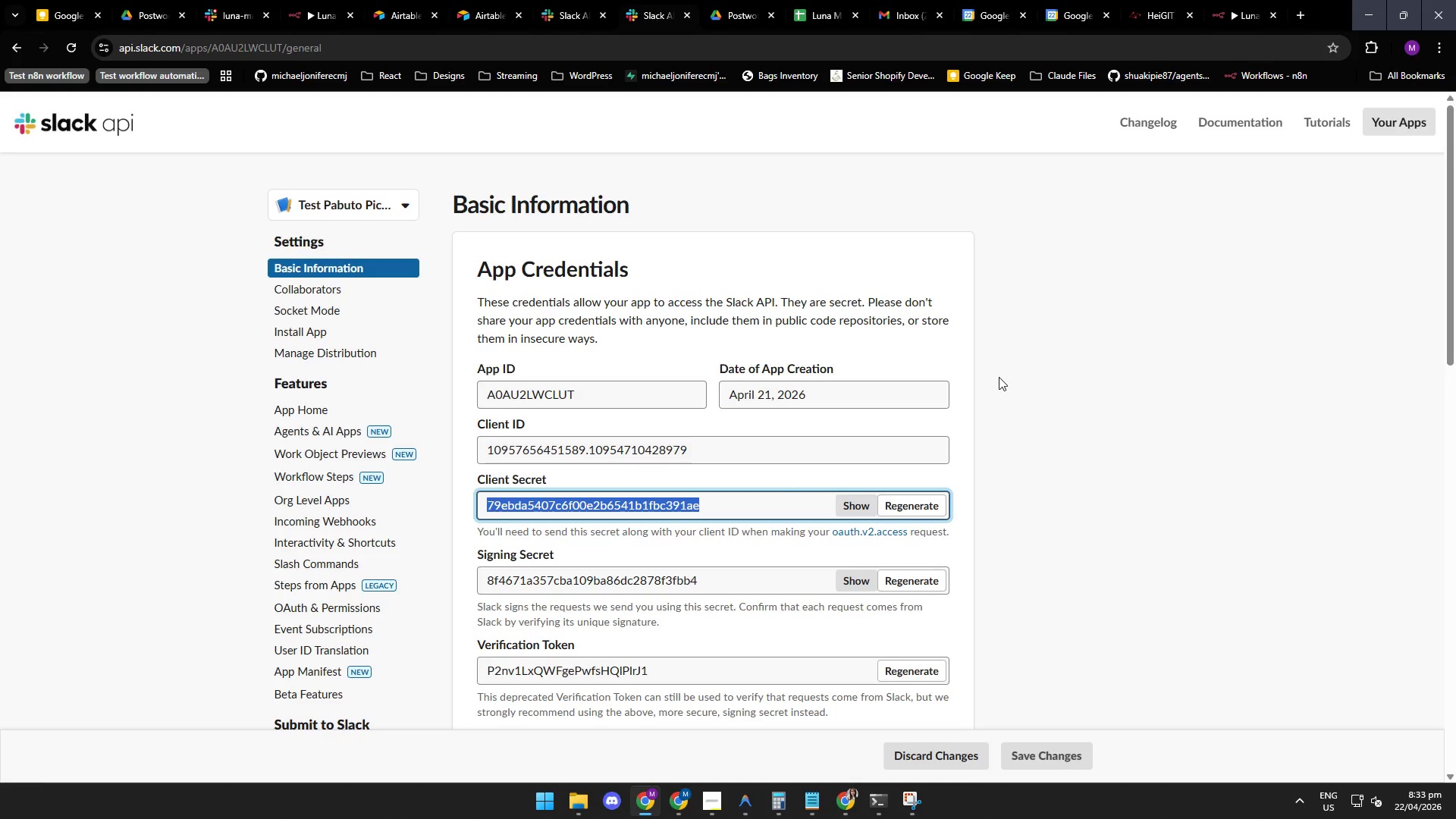 
left_click([736, 13])
 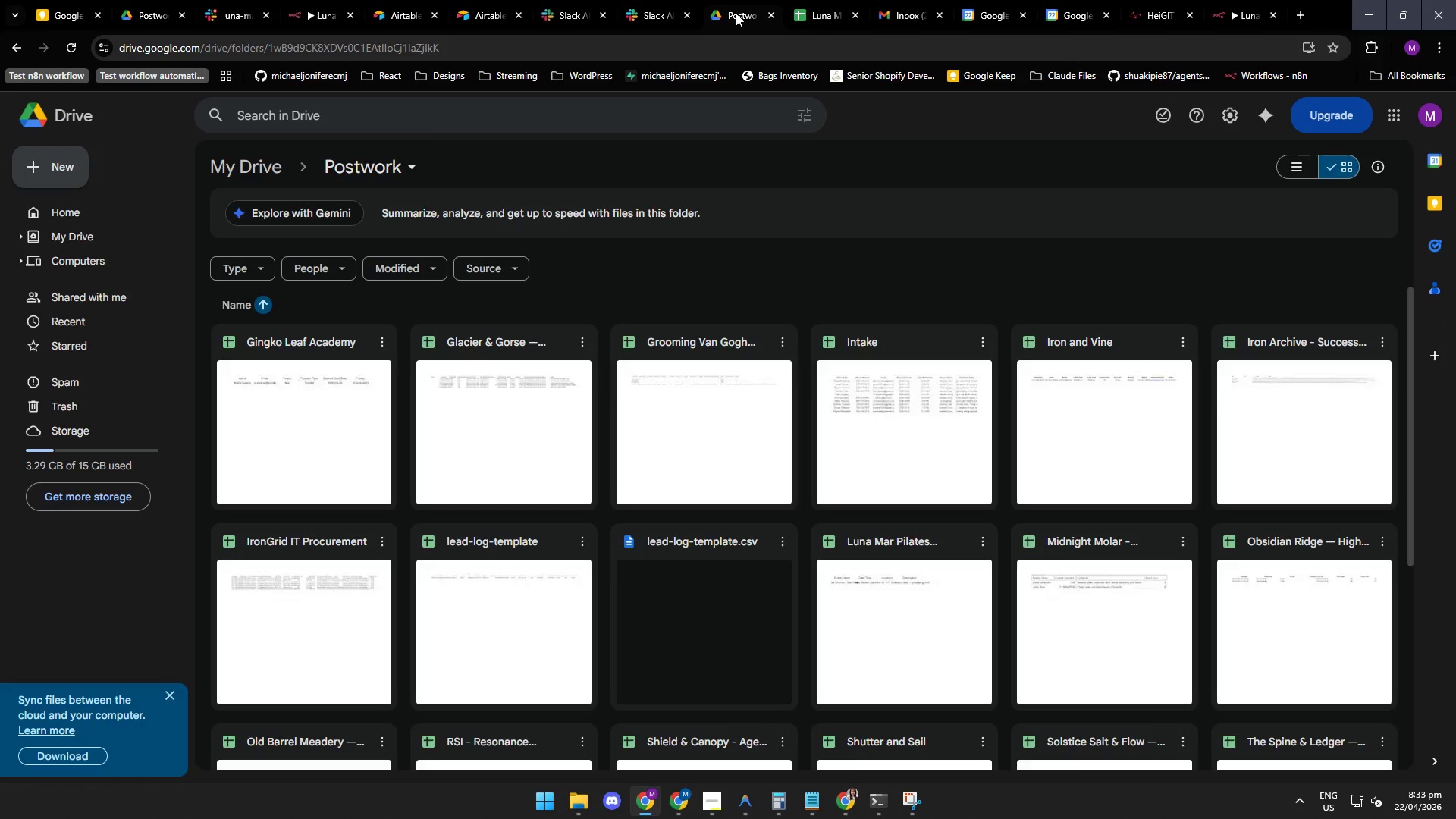 
mouse_move([902, 4])
 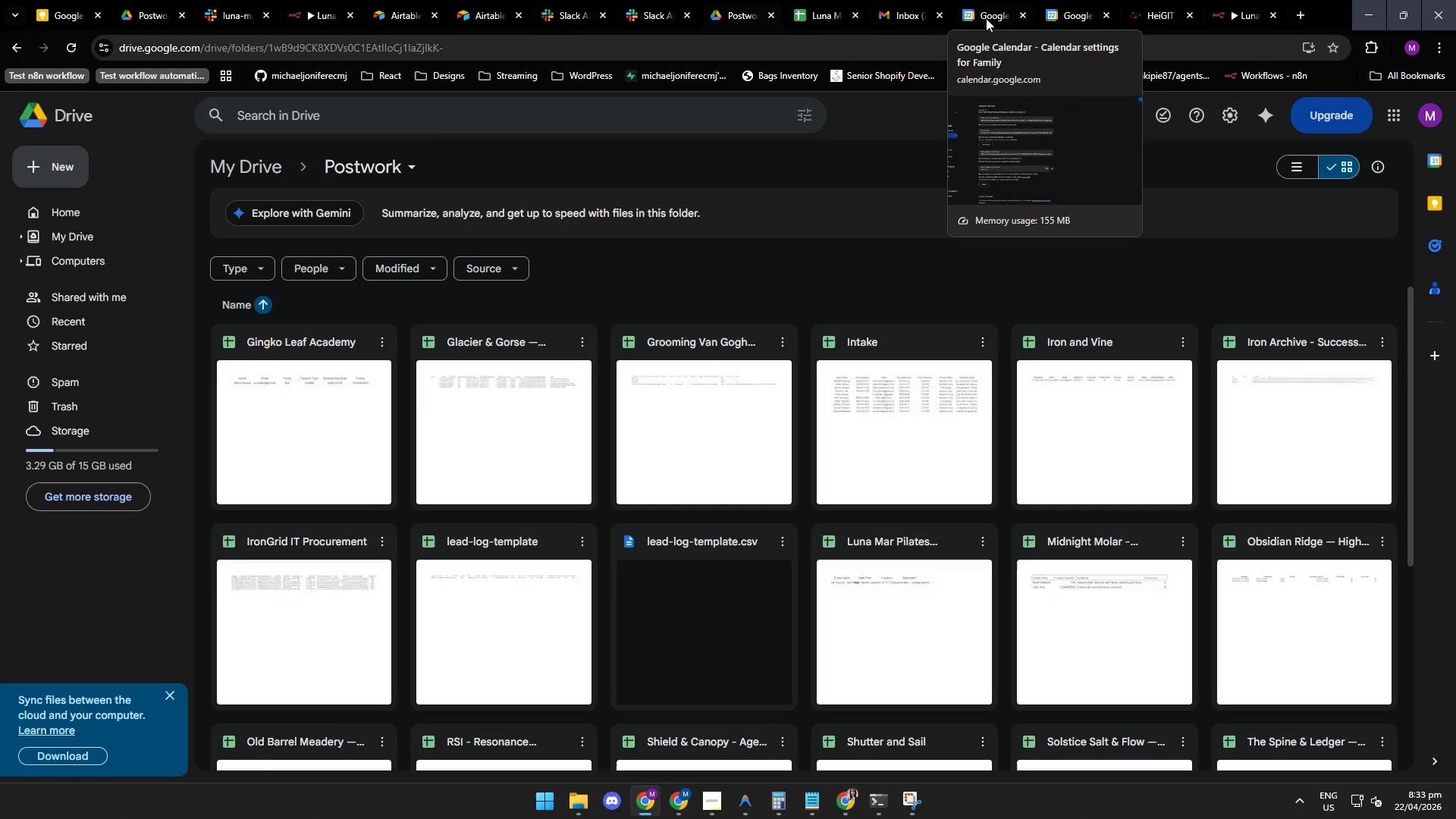 
left_click([987, 14])
 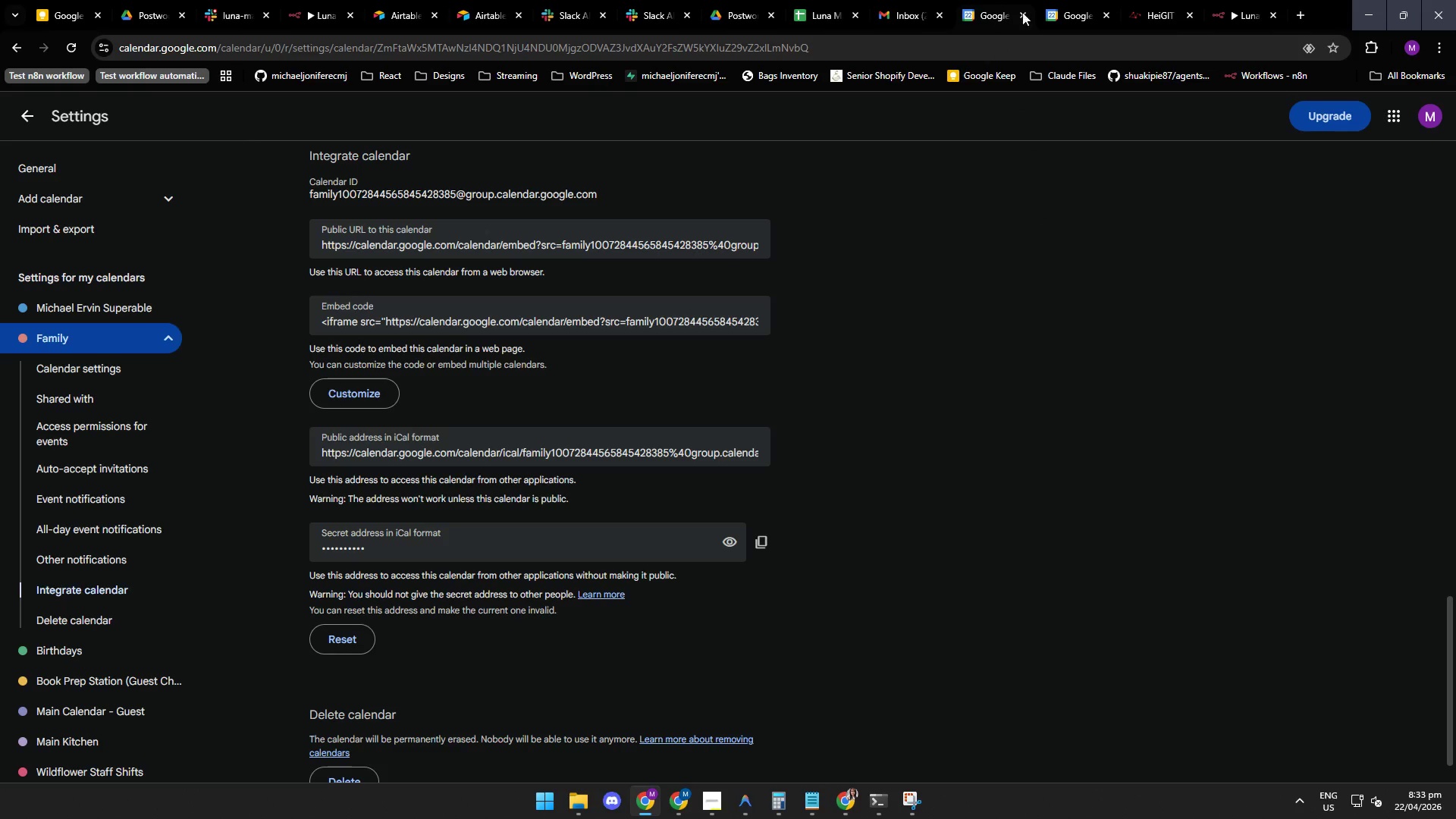 
left_click([1058, 10])
 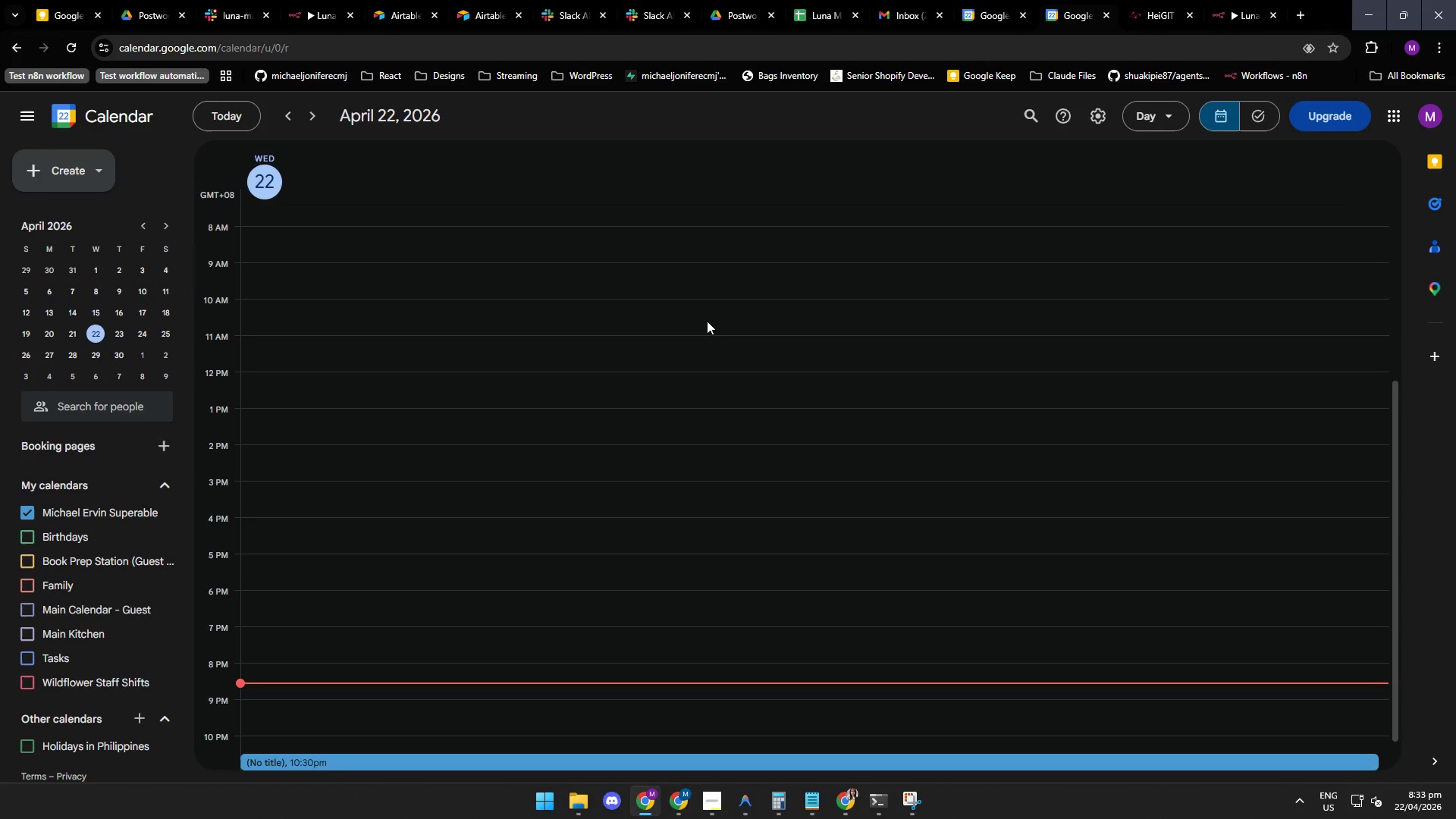 
wait(8.61)
 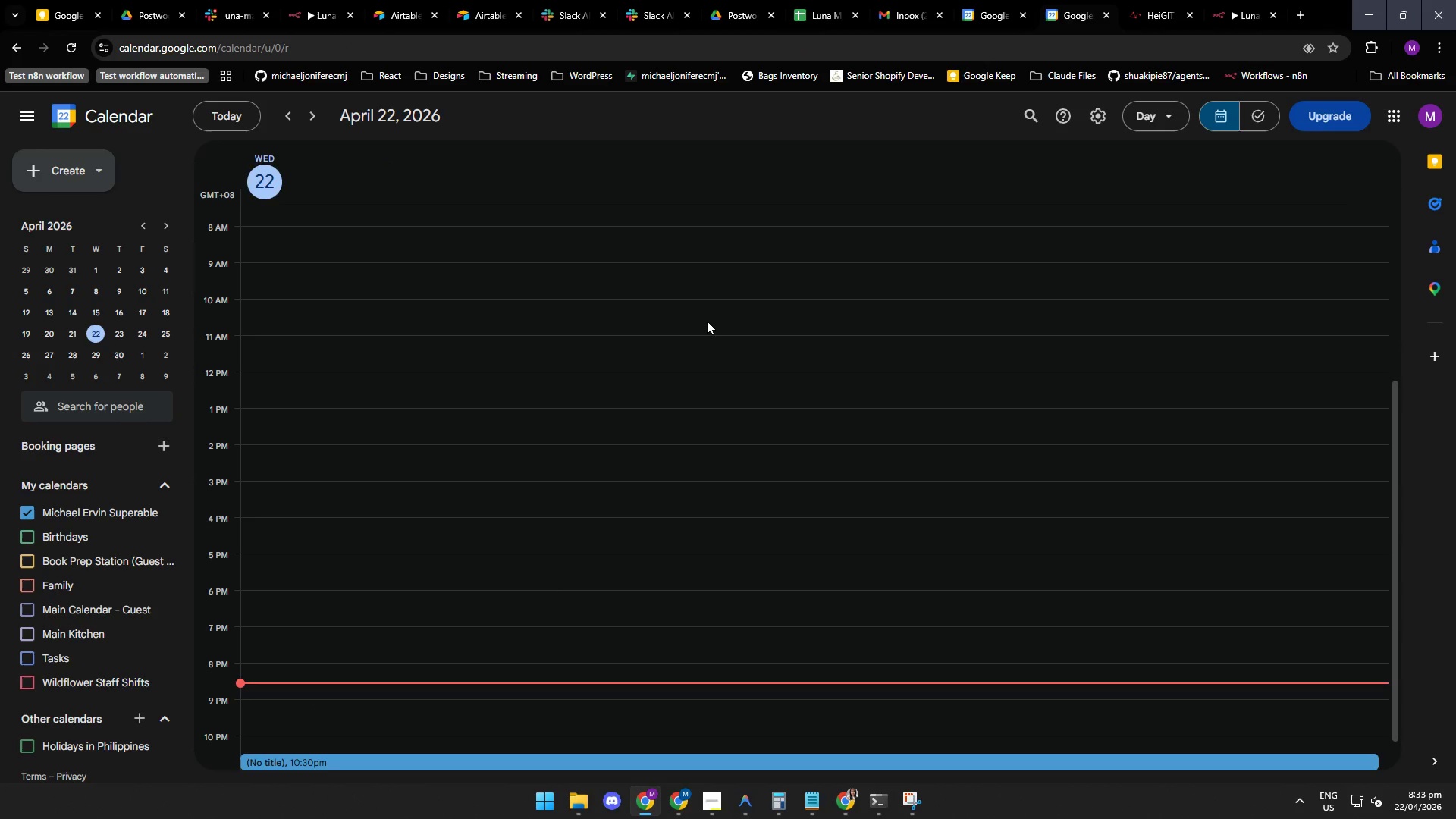 
mouse_move([739, 795])
 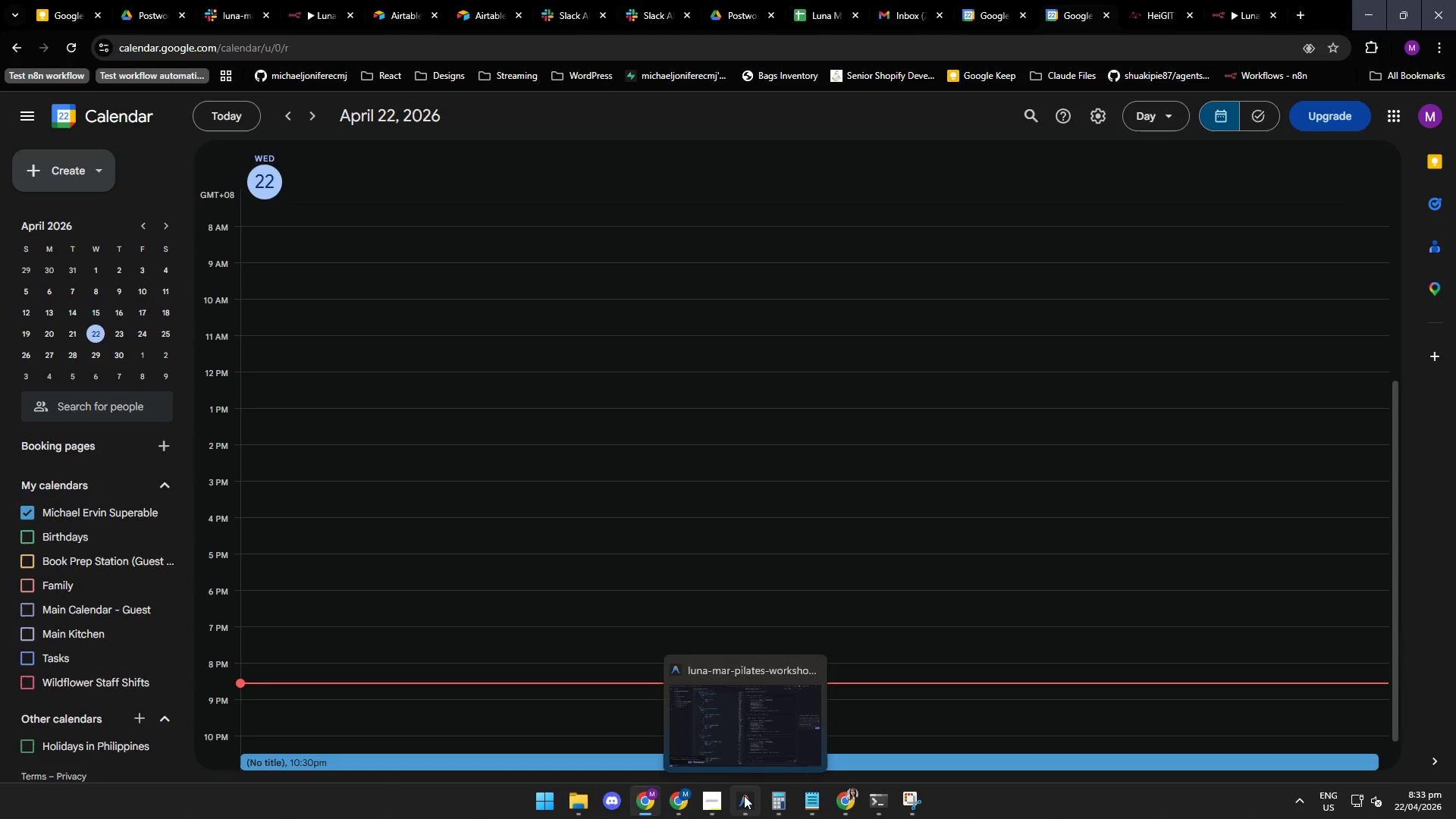 
left_click([740, 799])
 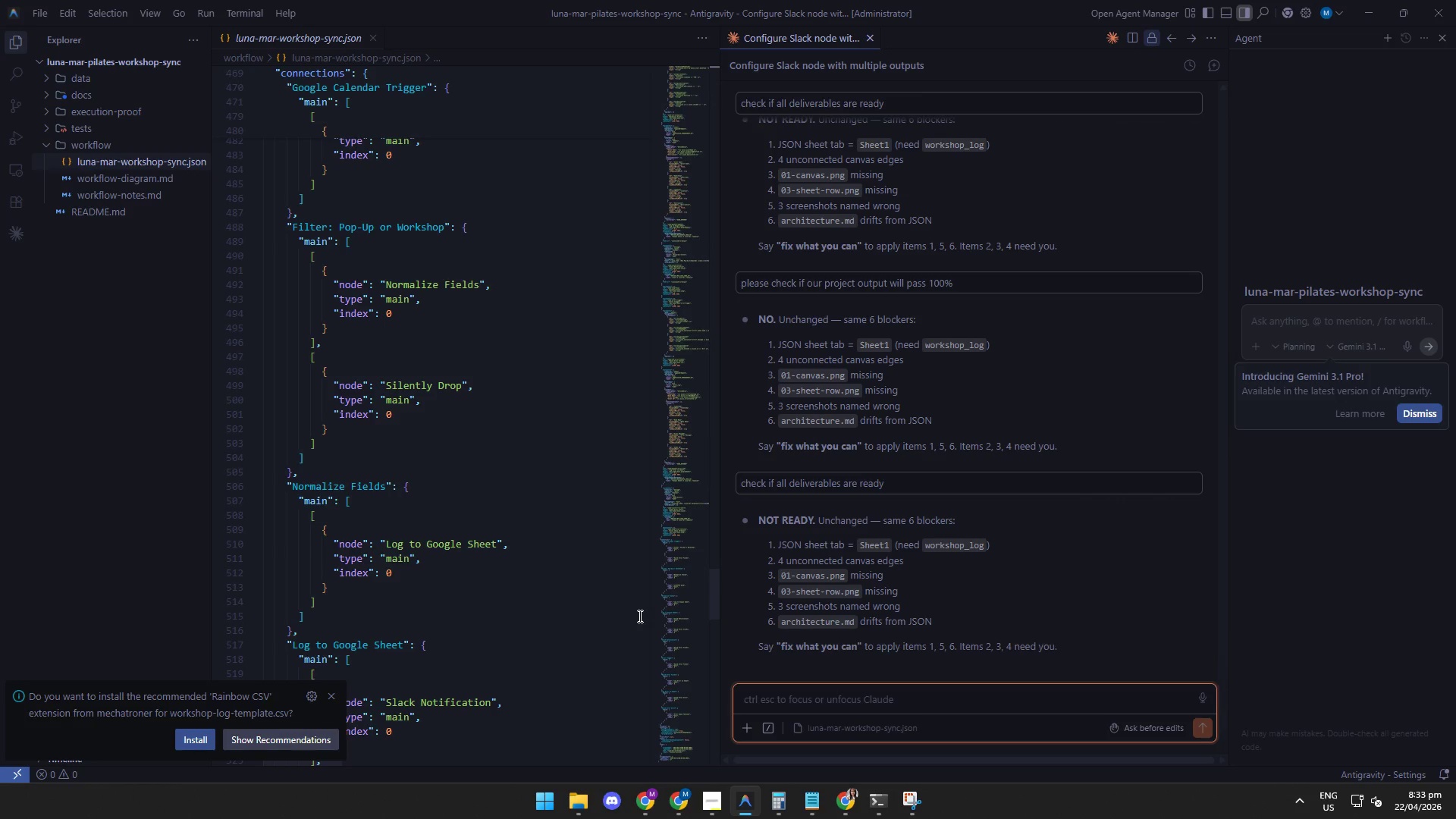 
wait(19.68)
 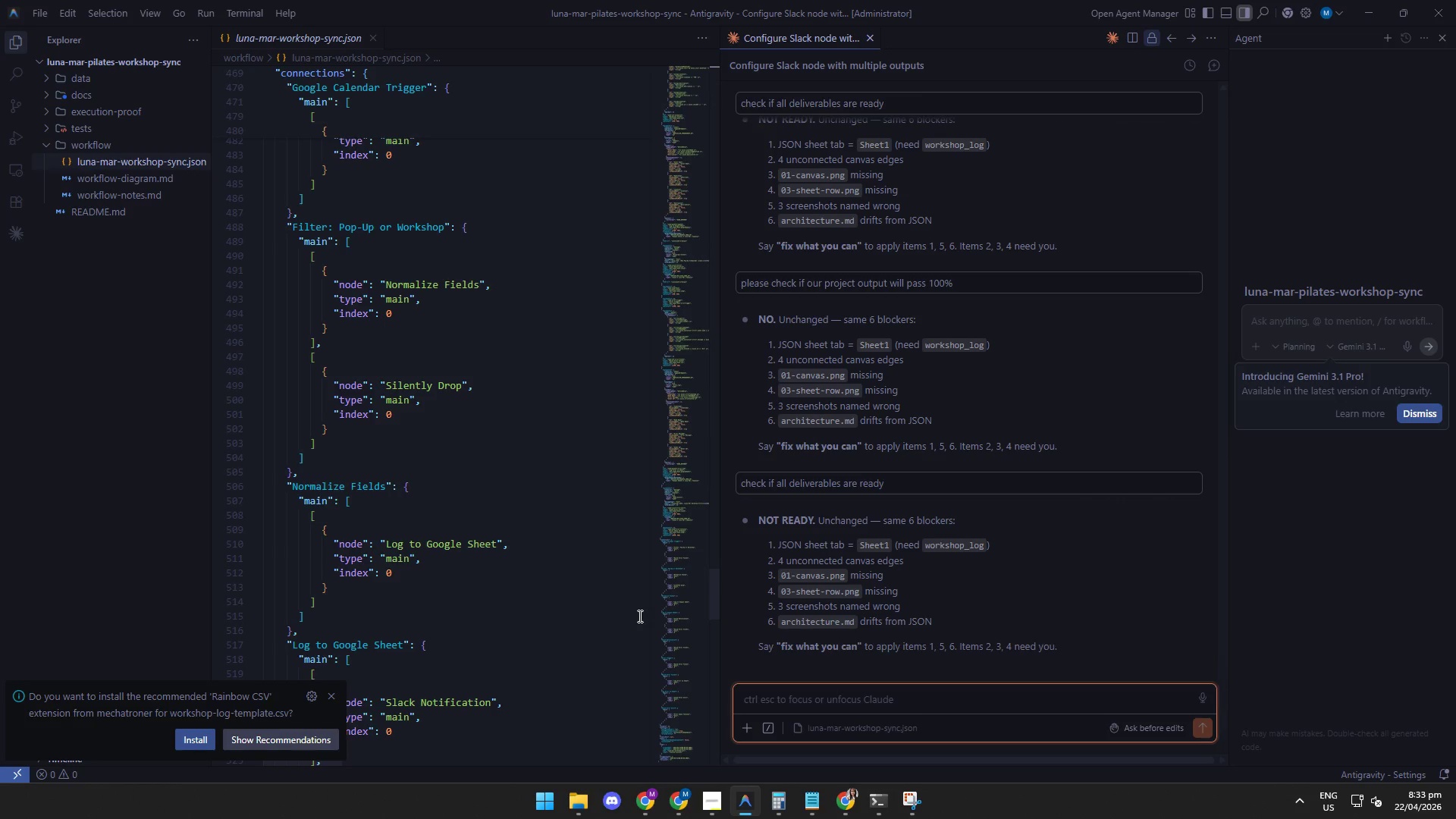 
mouse_move([783, 795])
 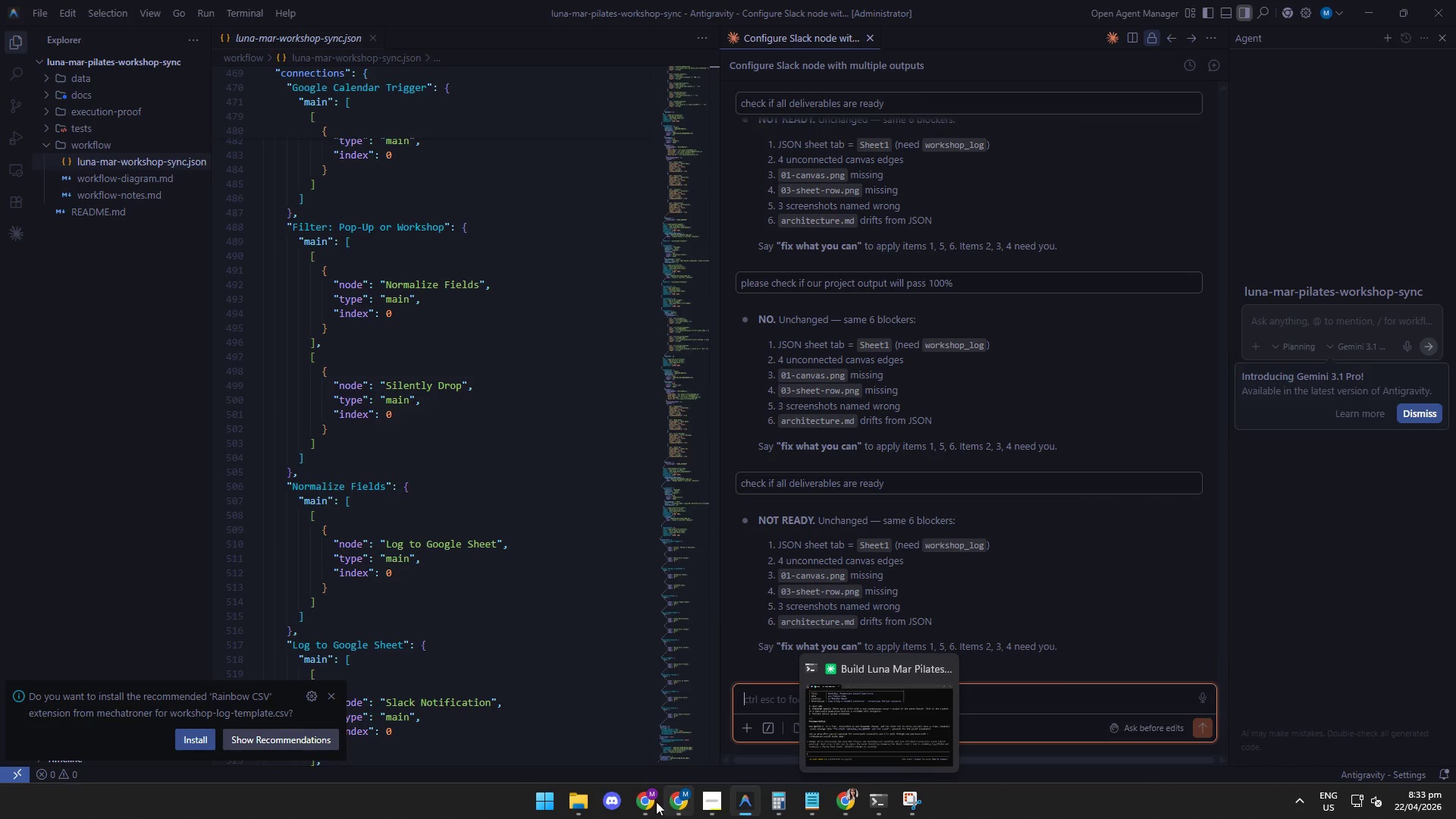 
left_click([645, 802])
 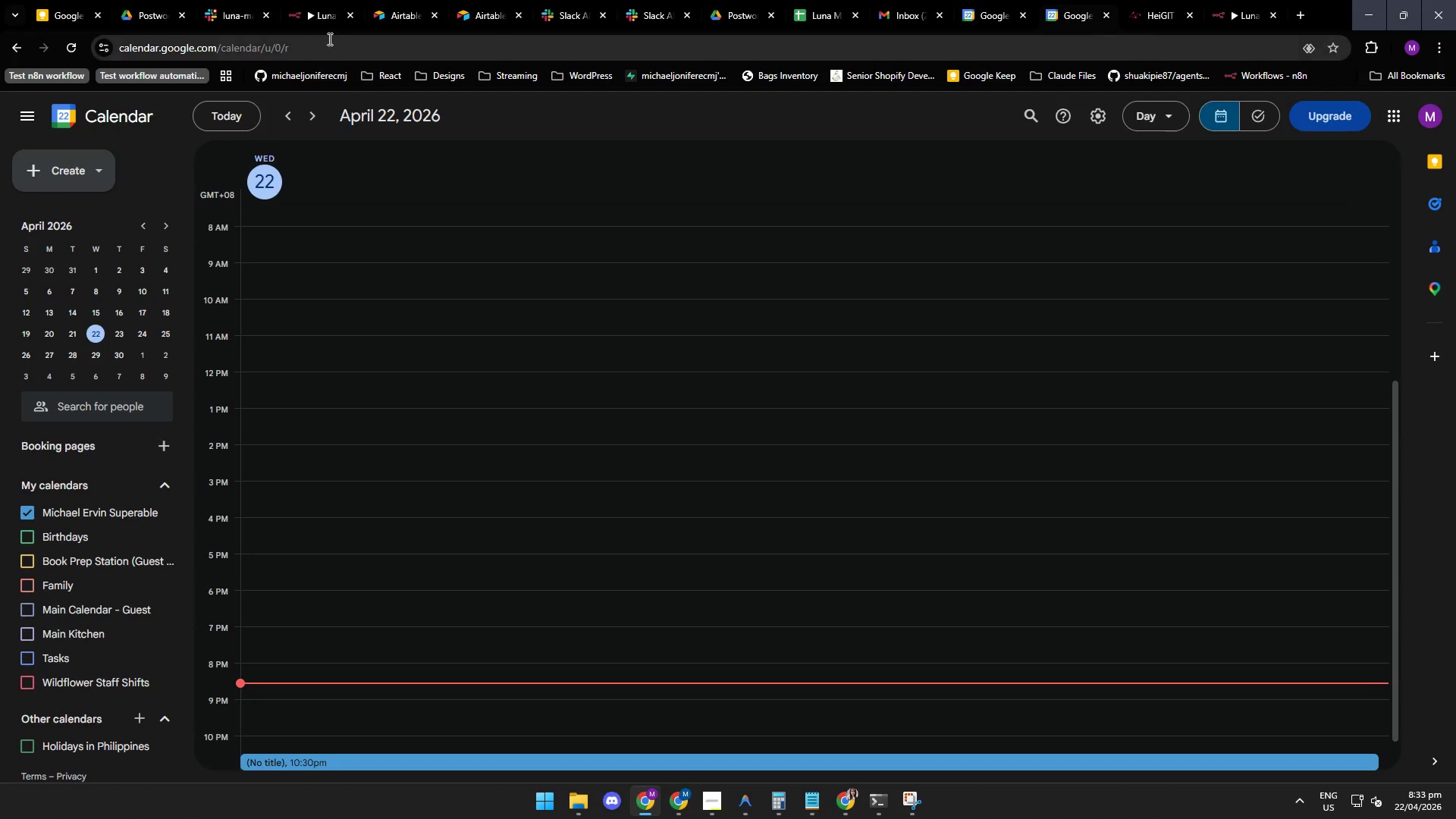 
left_click([316, 13])
 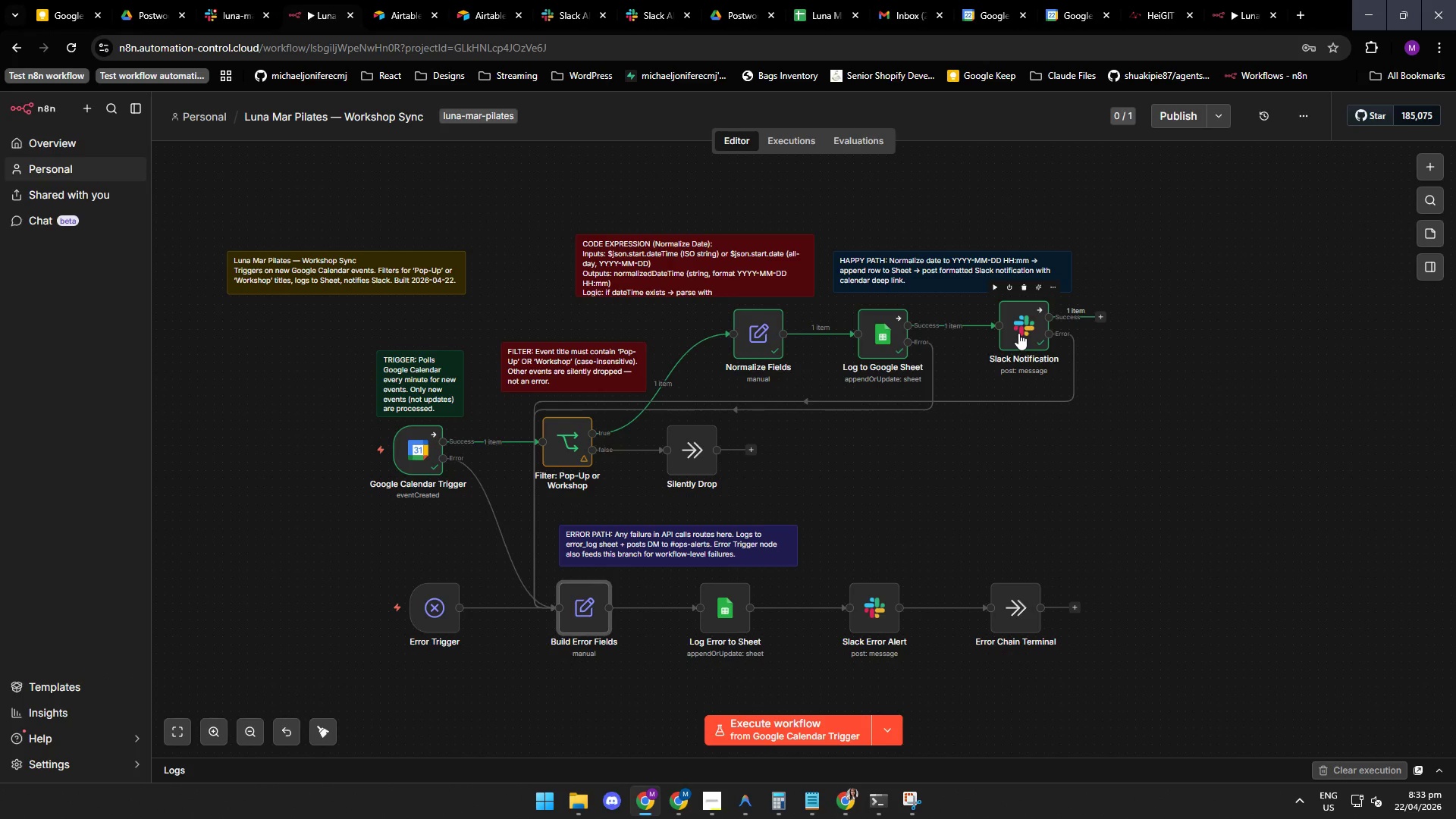 
double_click([1018, 328])
 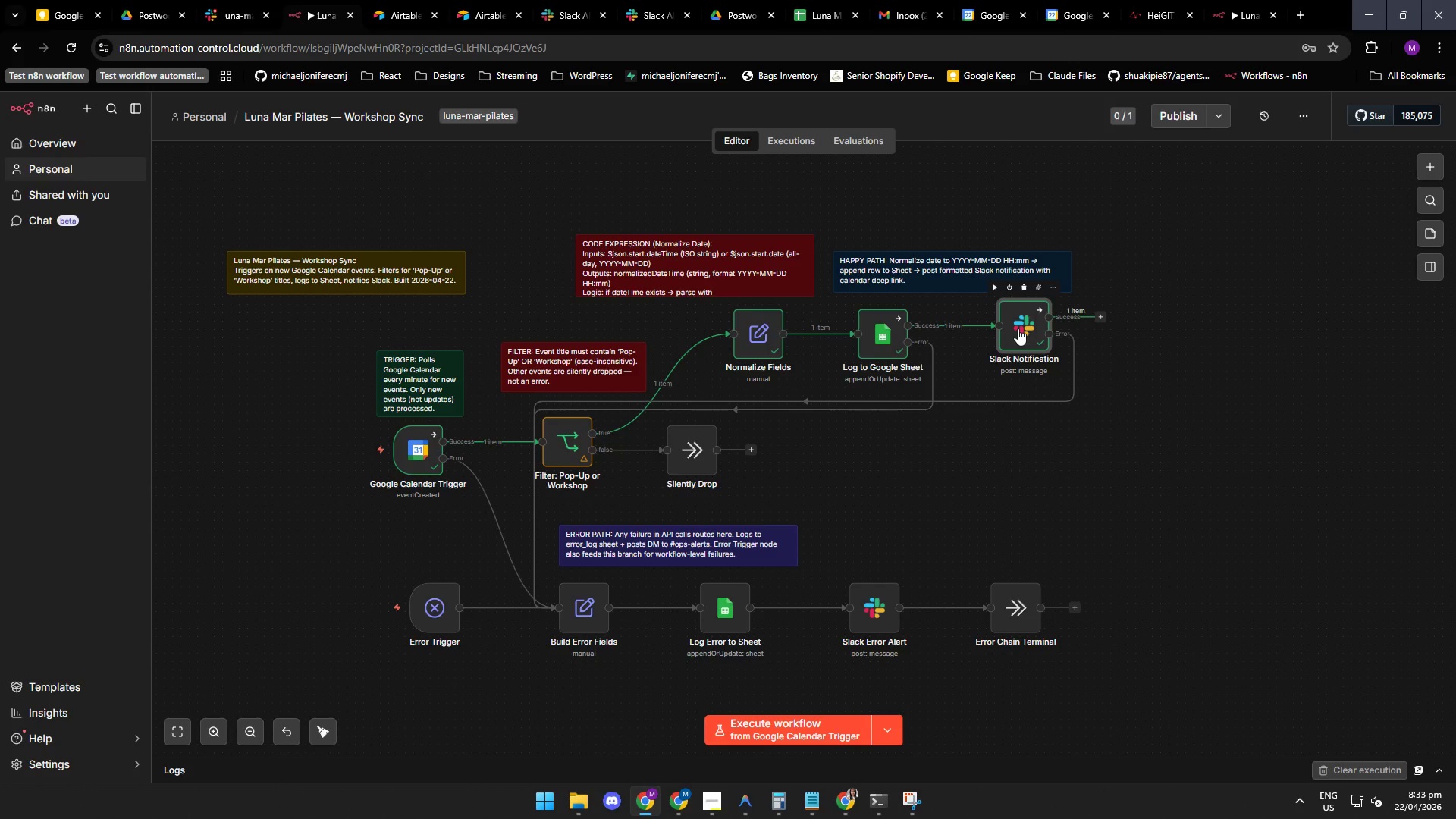 
triple_click([1018, 328])
 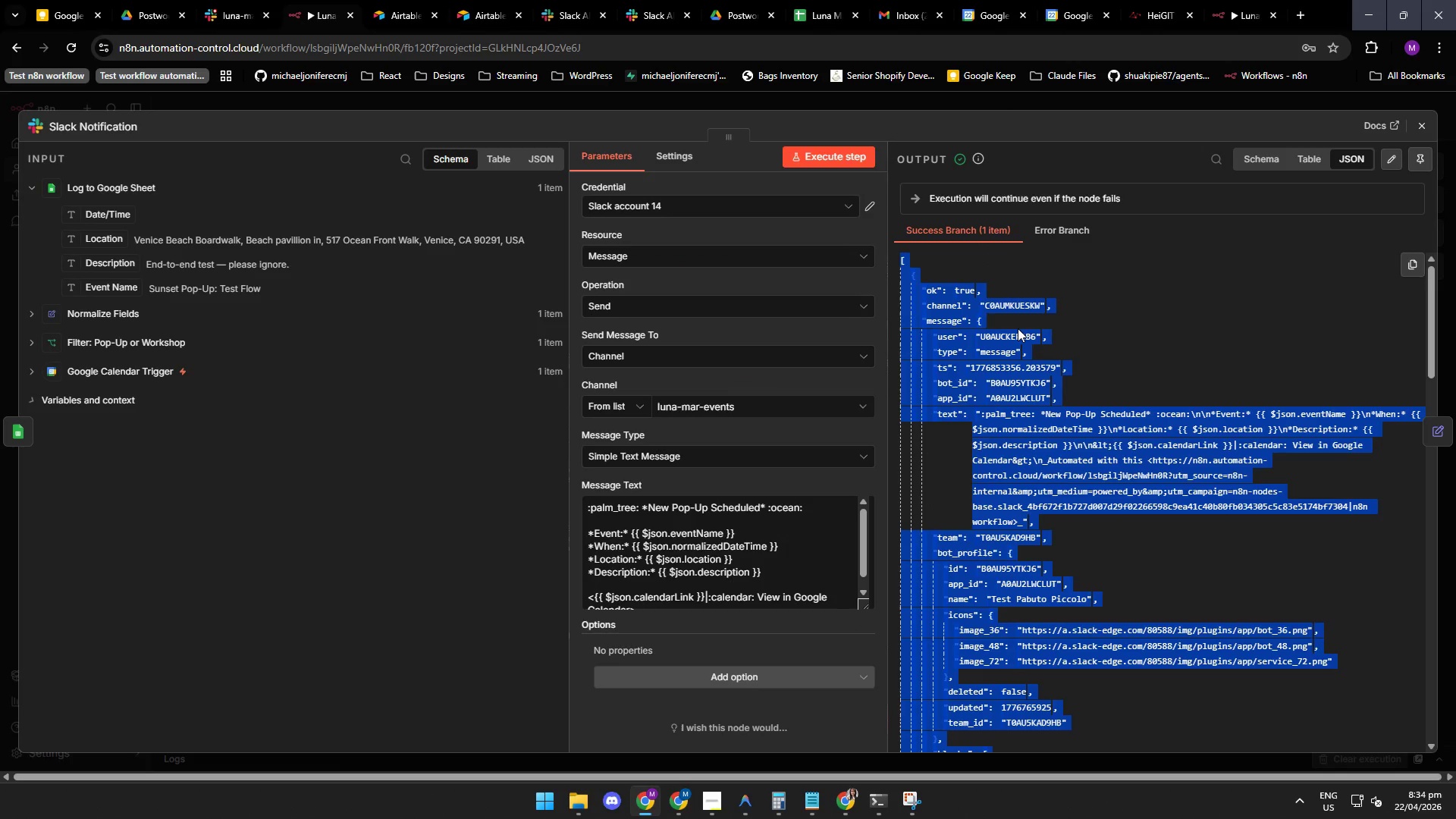 
triple_click([1018, 328])
 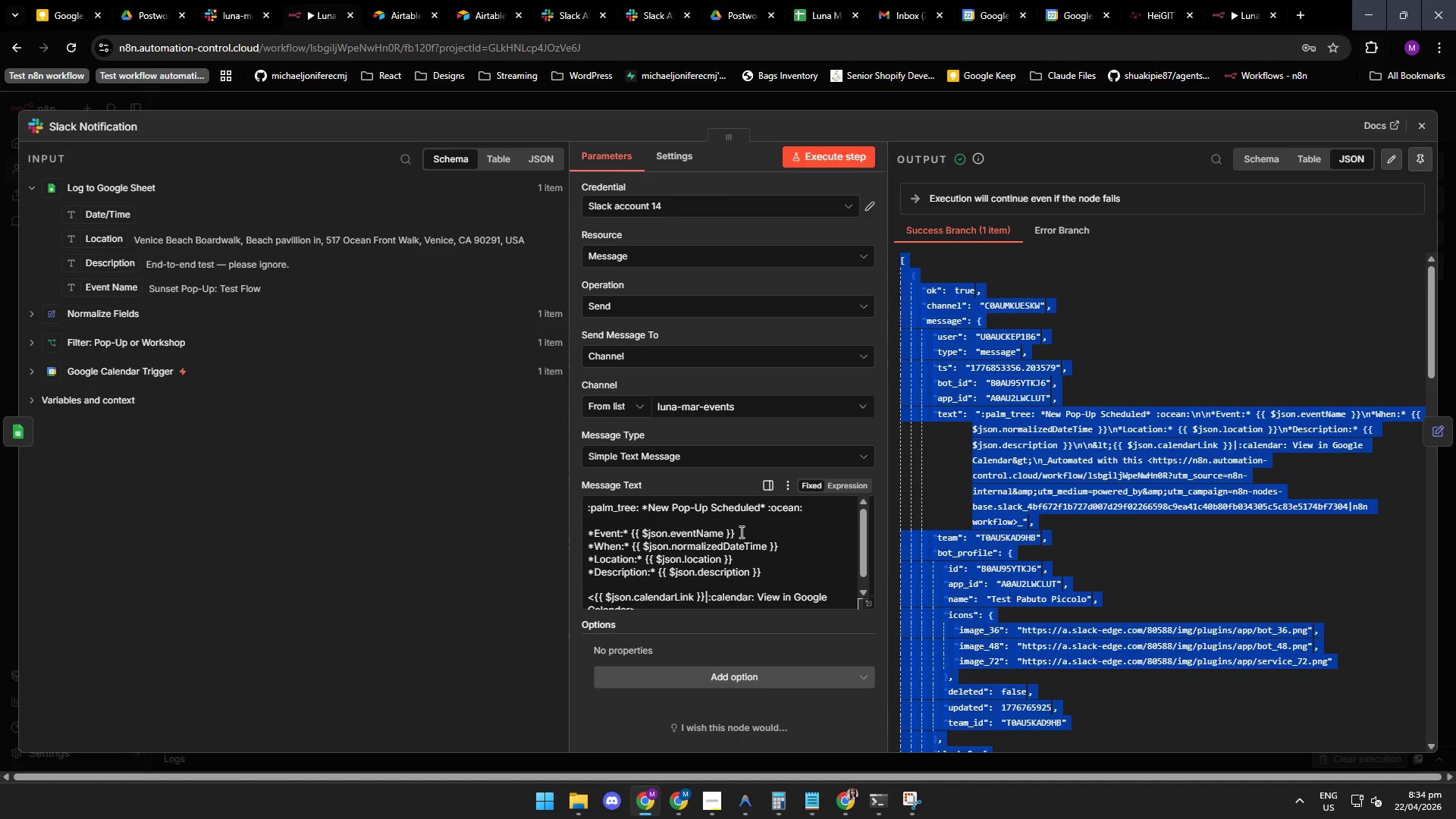 
wait(26.02)
 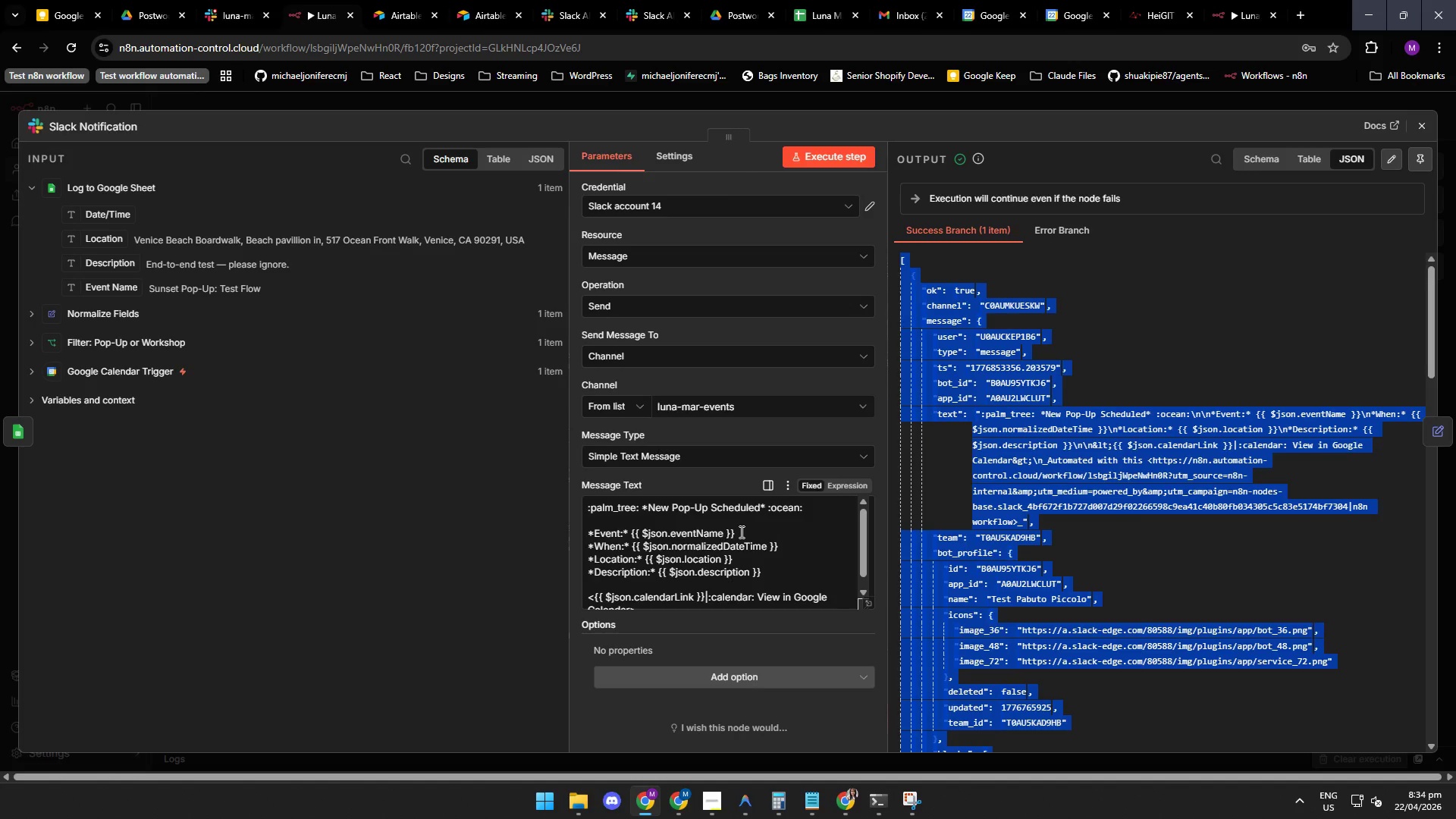 
left_click_drag(start_coordinate=[1429, 331], to_coordinate=[1412, 357])
 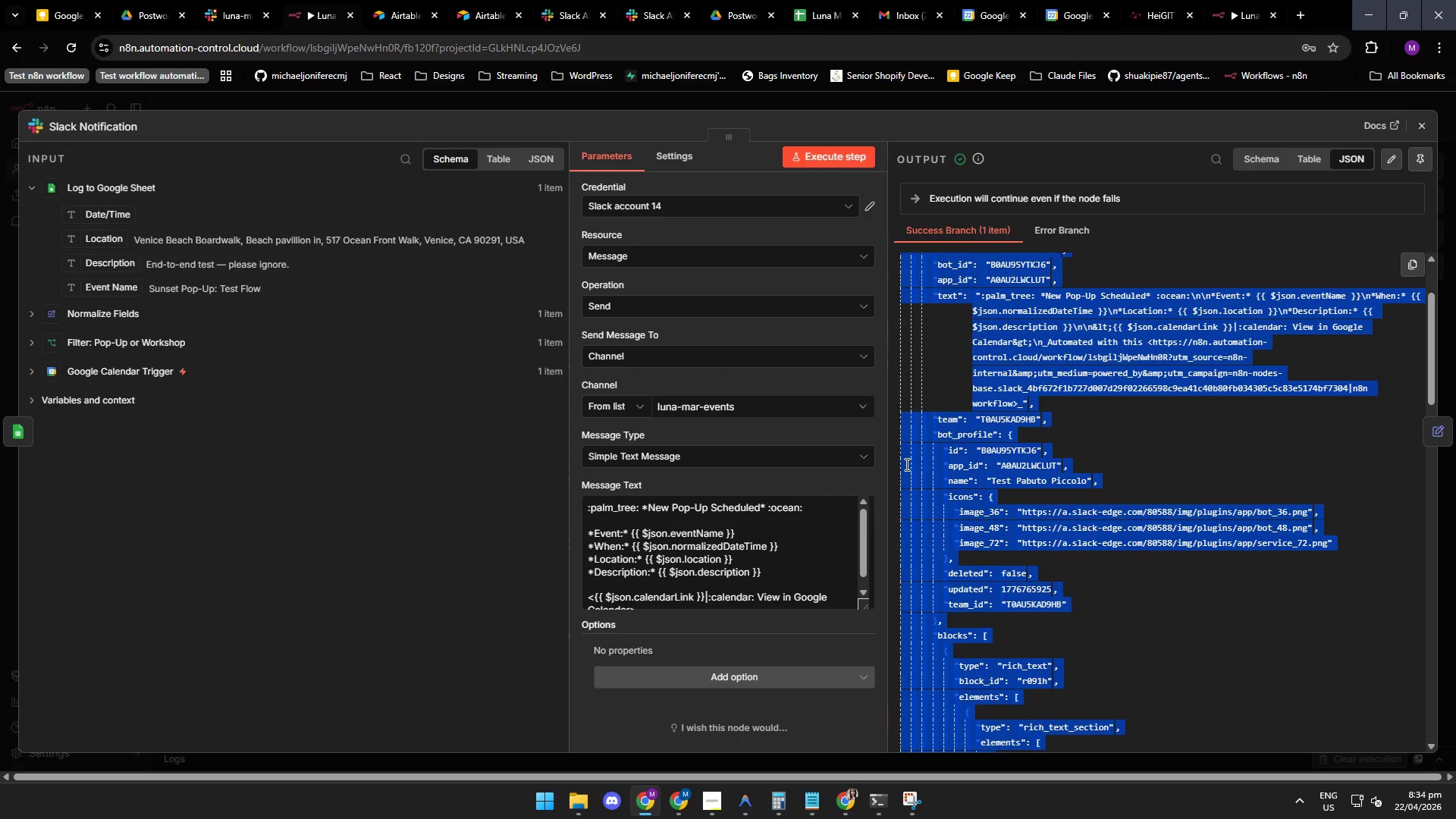 
wait(8.8)
 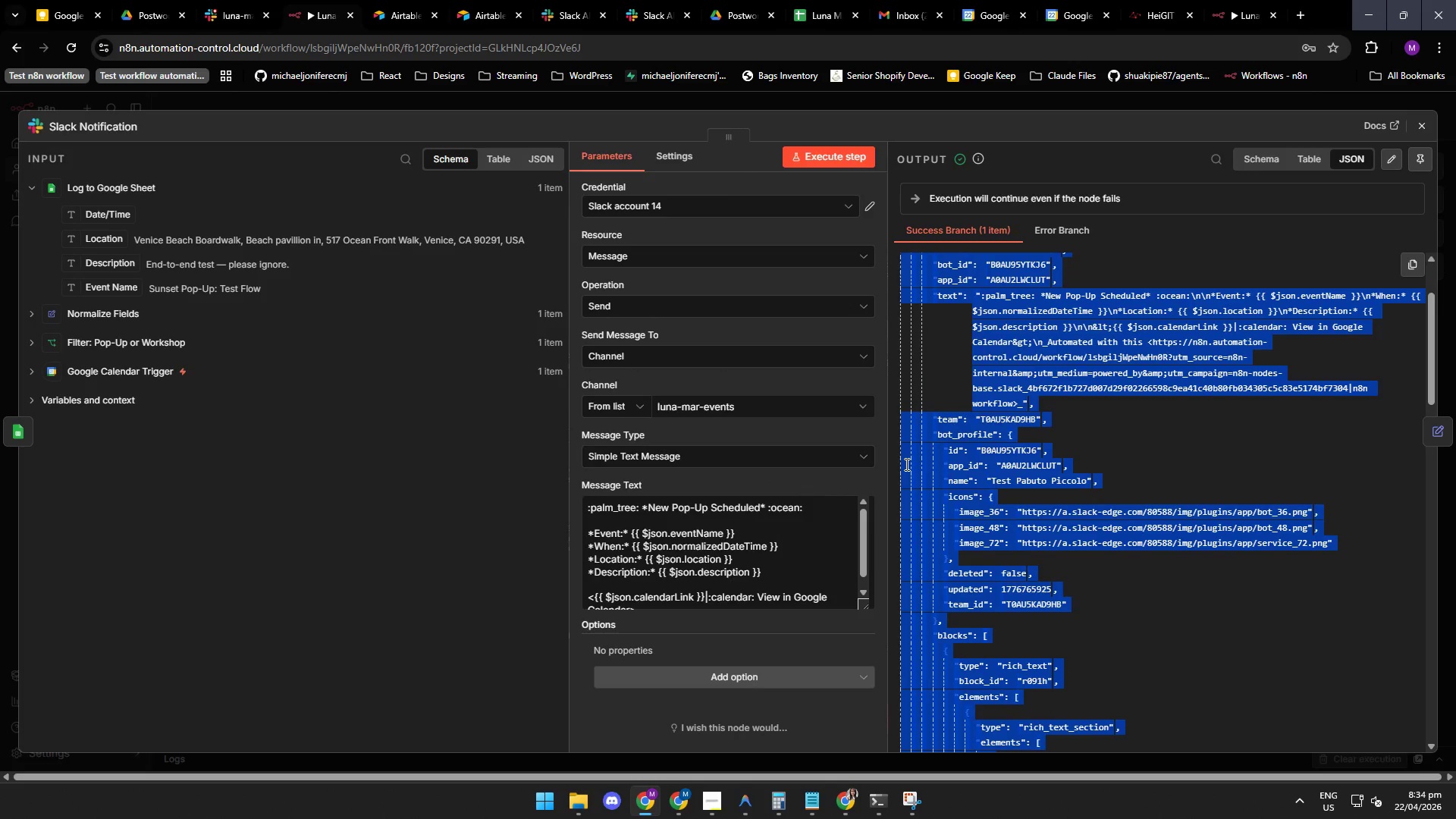 
left_click([752, 811])
 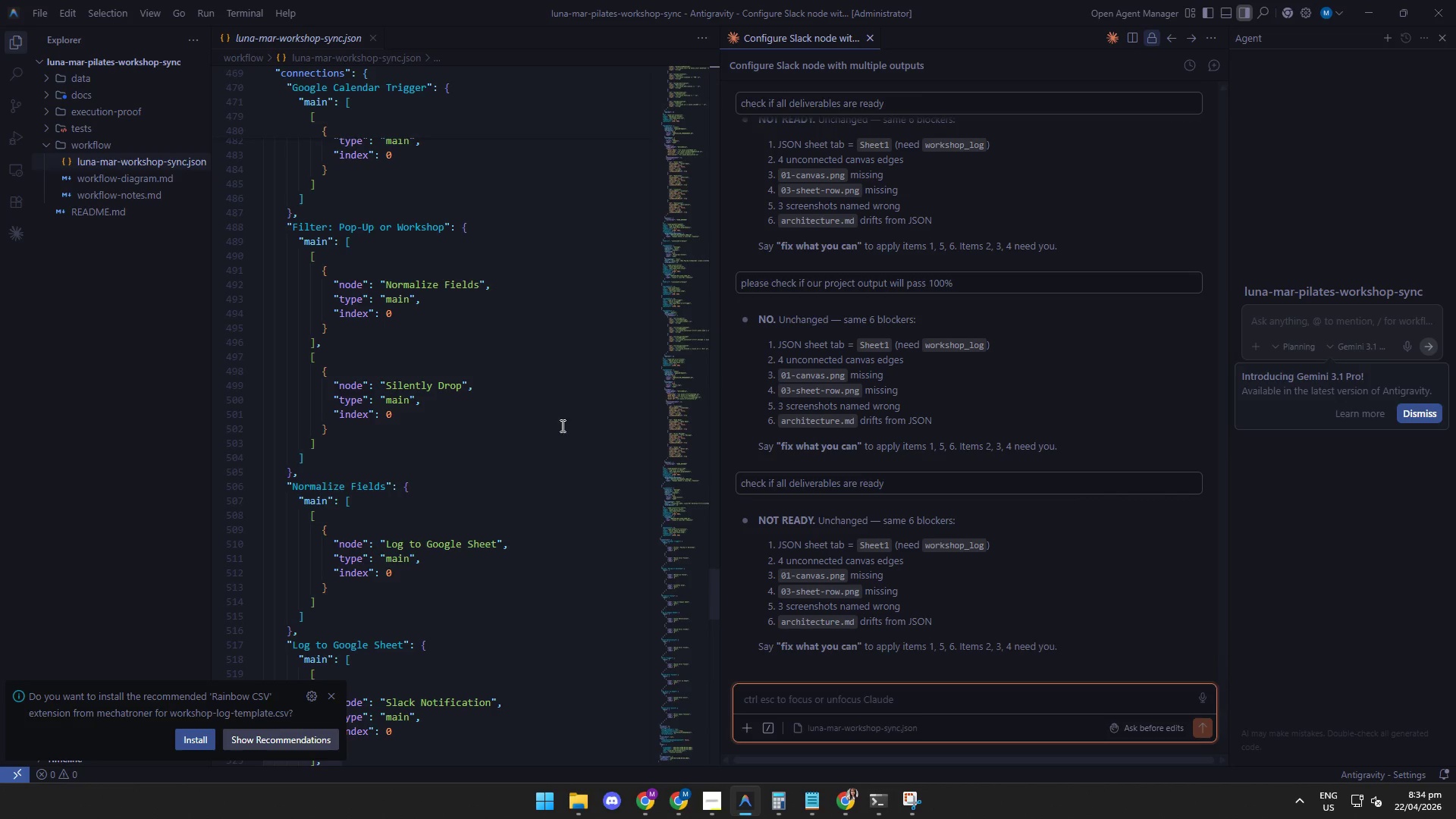 
scroll: coordinate [557, 426], scroll_direction: down, amount: 10.0
 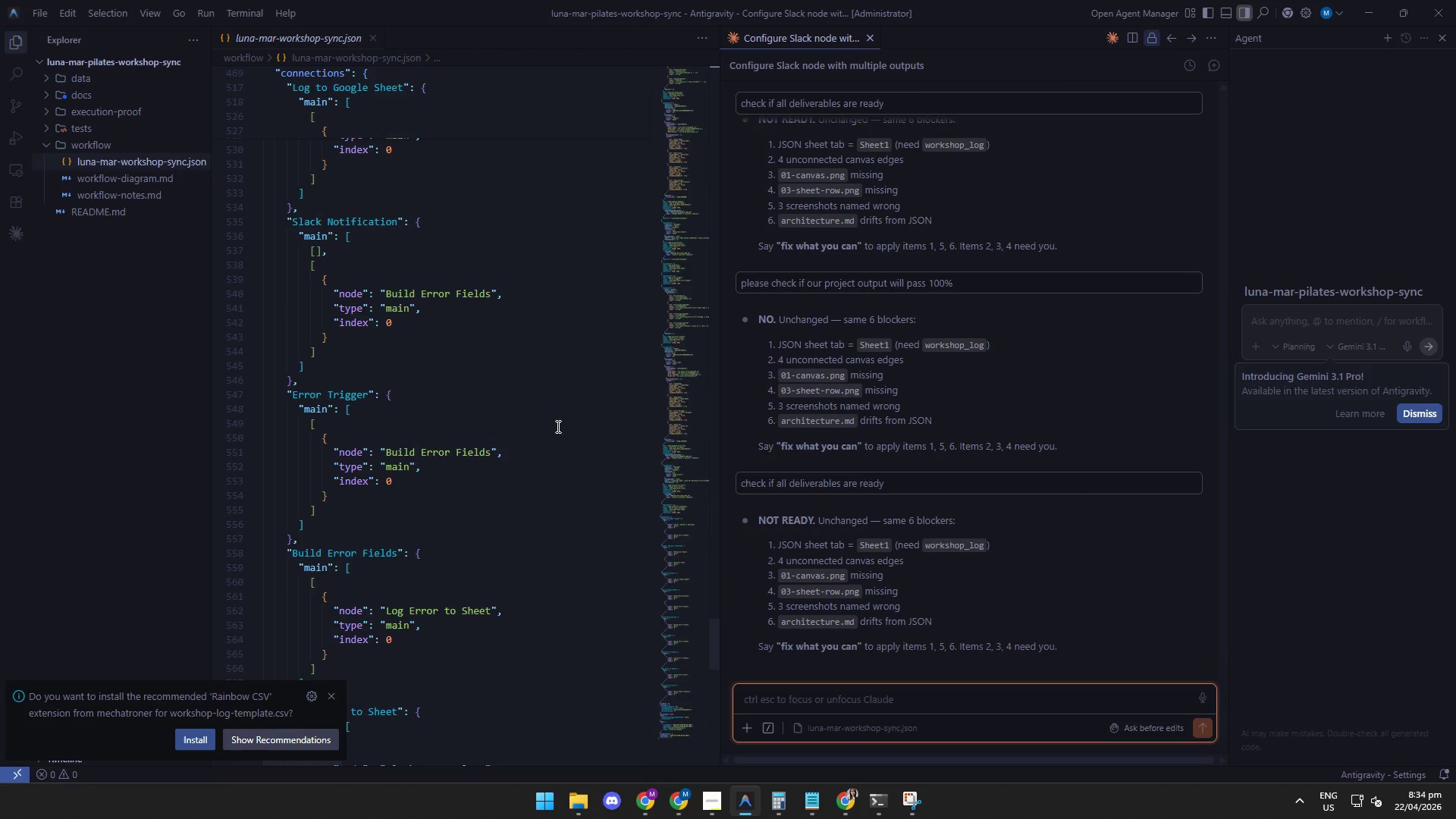 
scroll: coordinate [555, 427], scroll_direction: up, amount: 5.0
 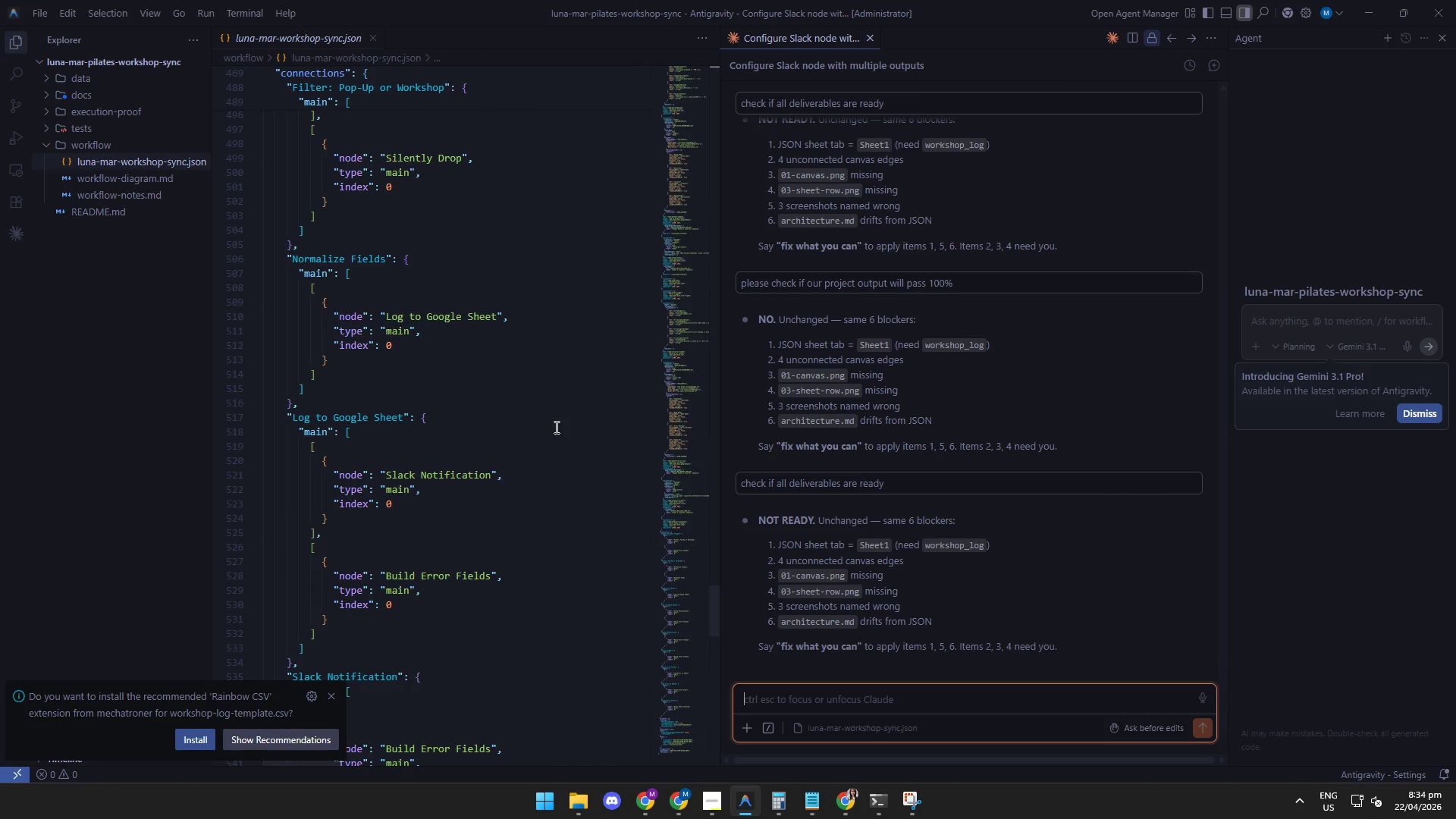 
scroll: coordinate [555, 427], scroll_direction: down, amount: 7.0
 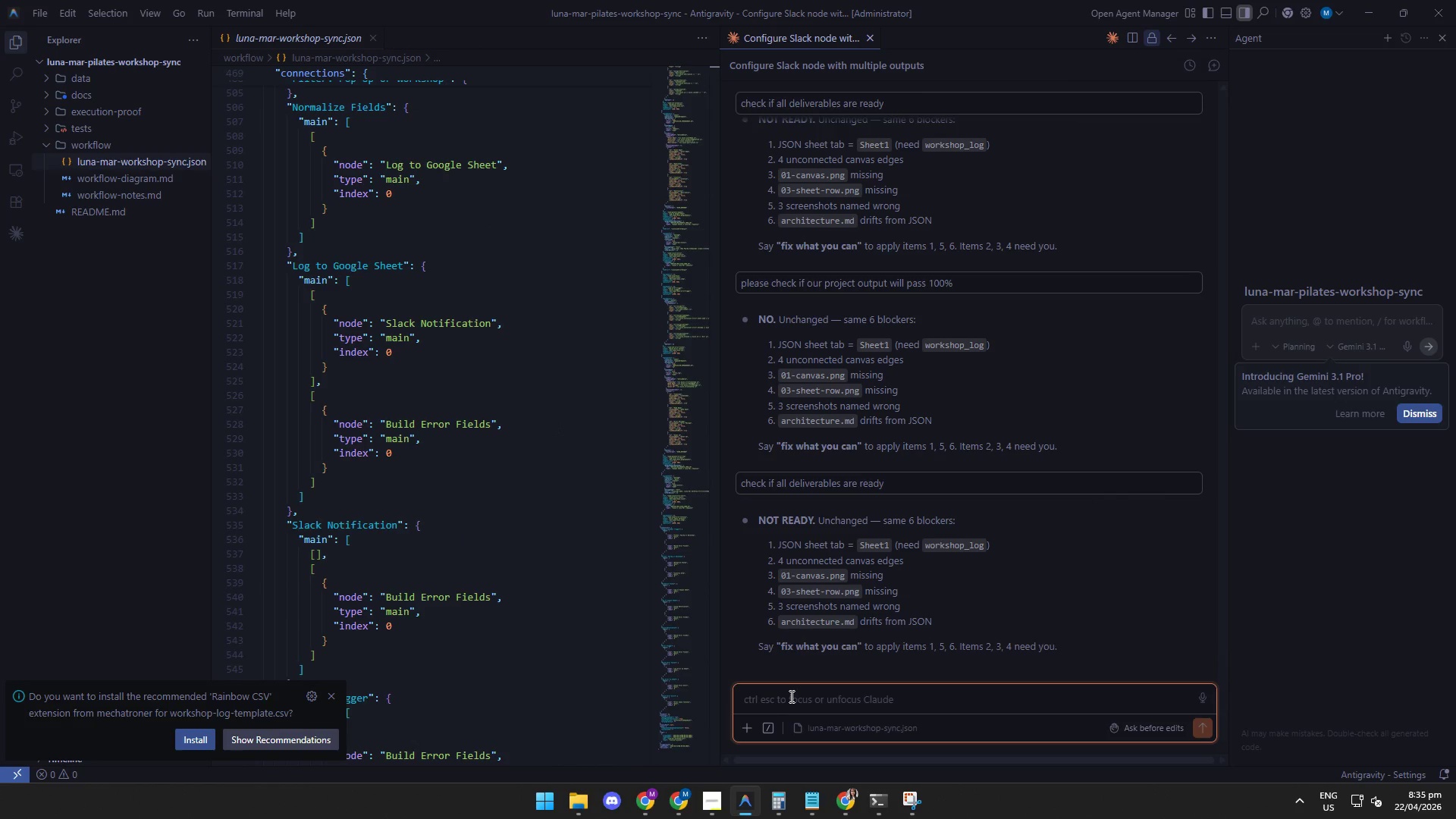 
left_click([792, 704])
 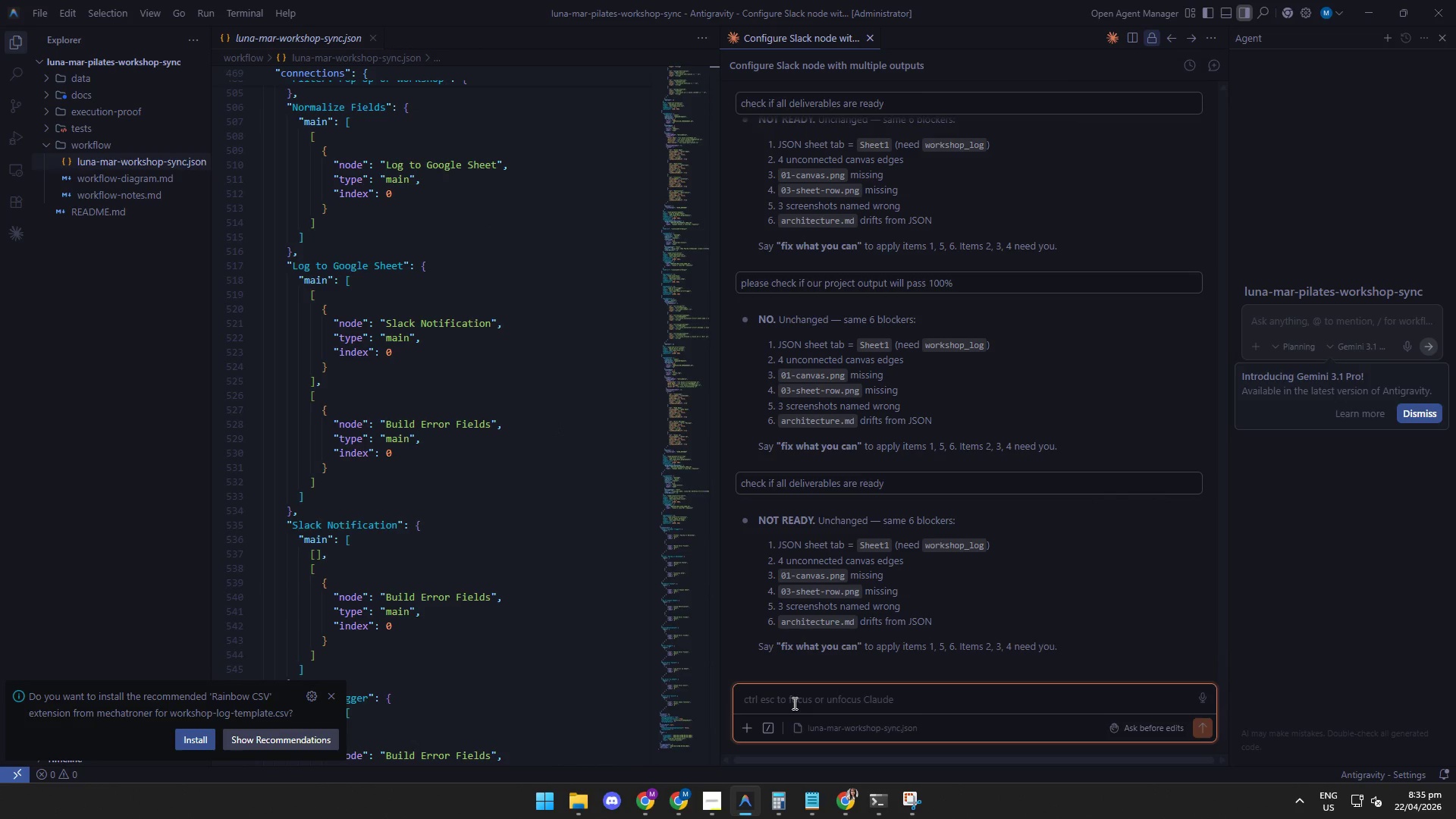 
type(did you already check if there are no)
 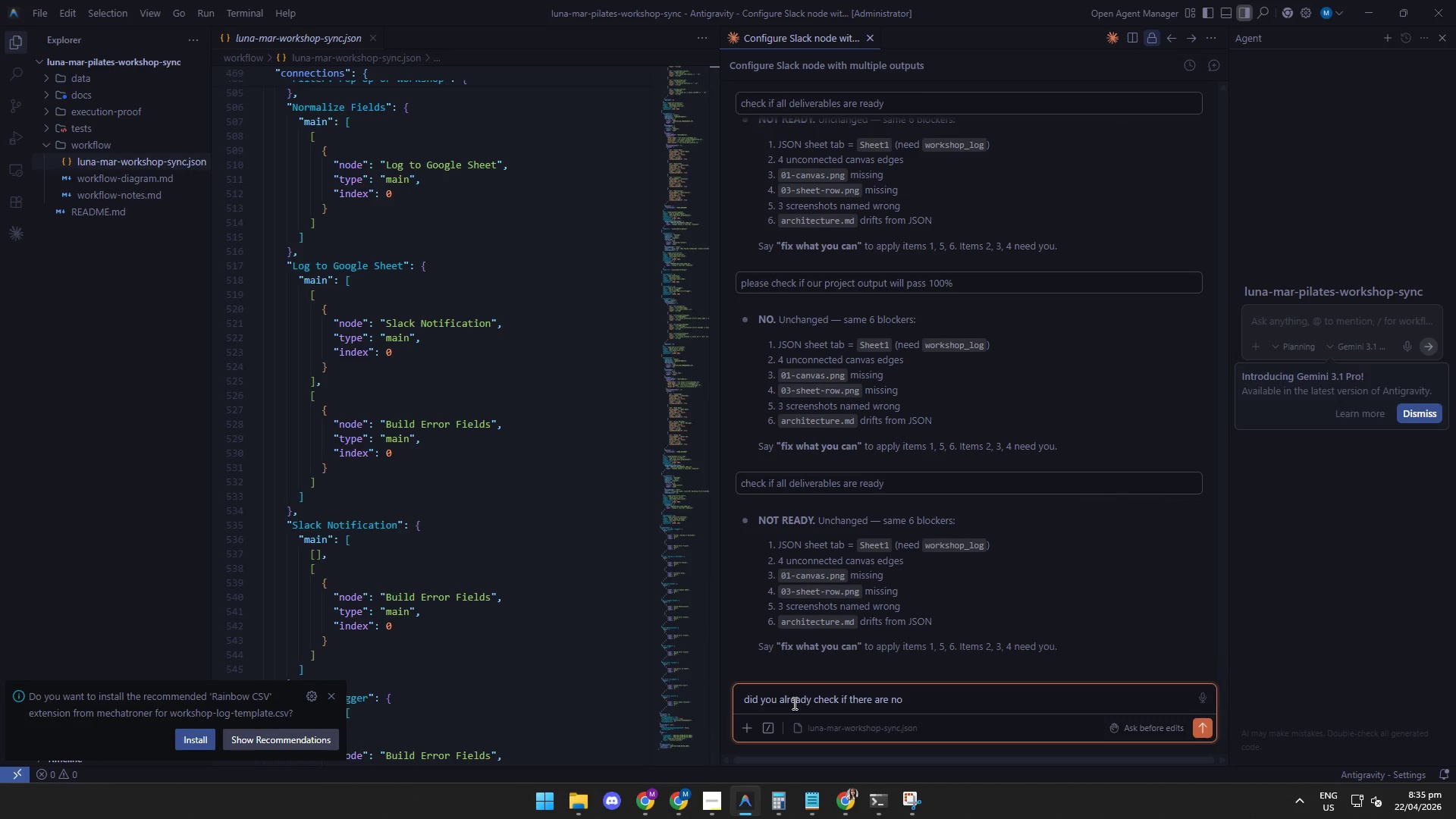 
hold_key(key=Backspace, duration=0.44)
 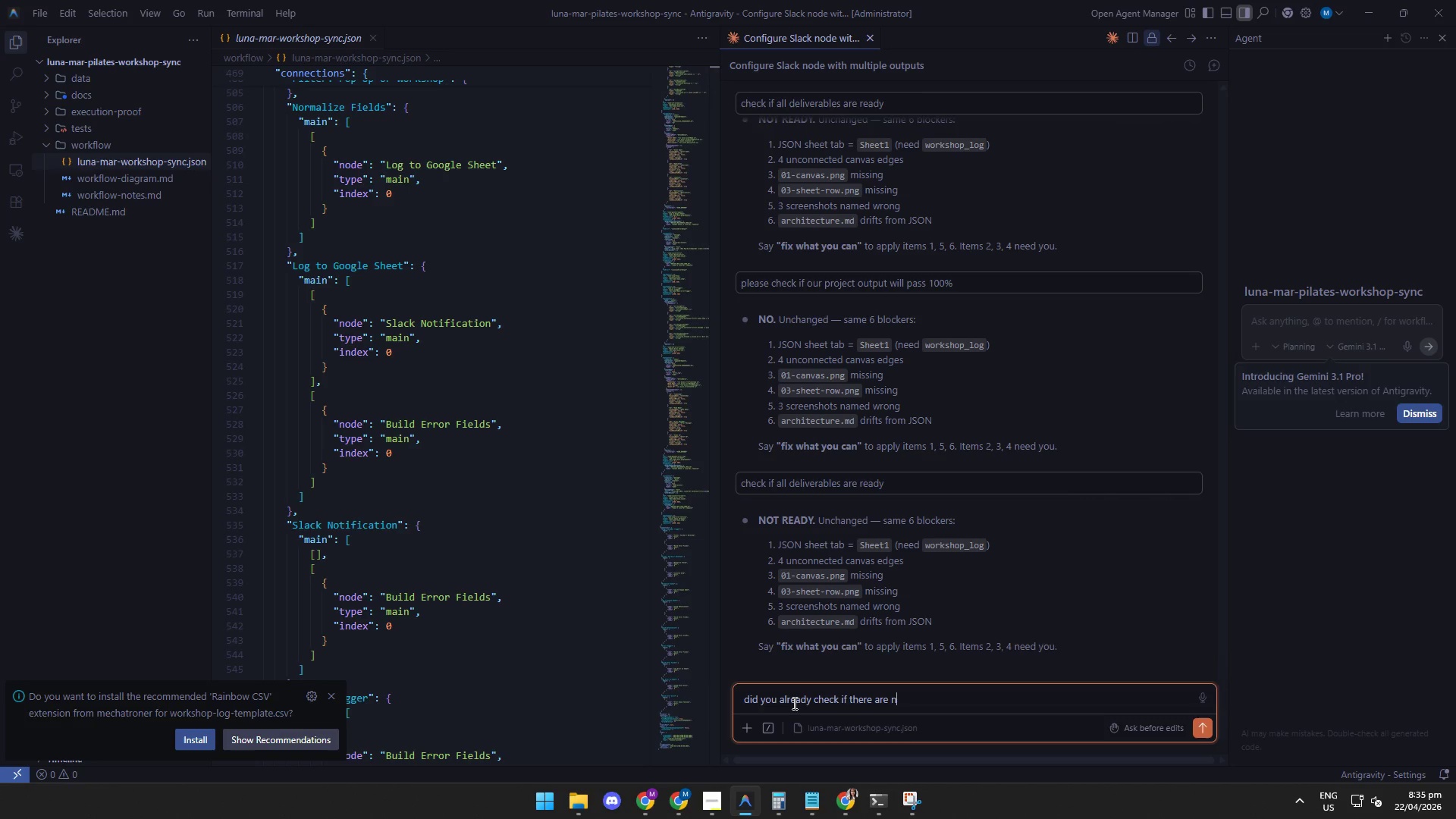 
hold_key(key=Backspace, duration=1.5)
 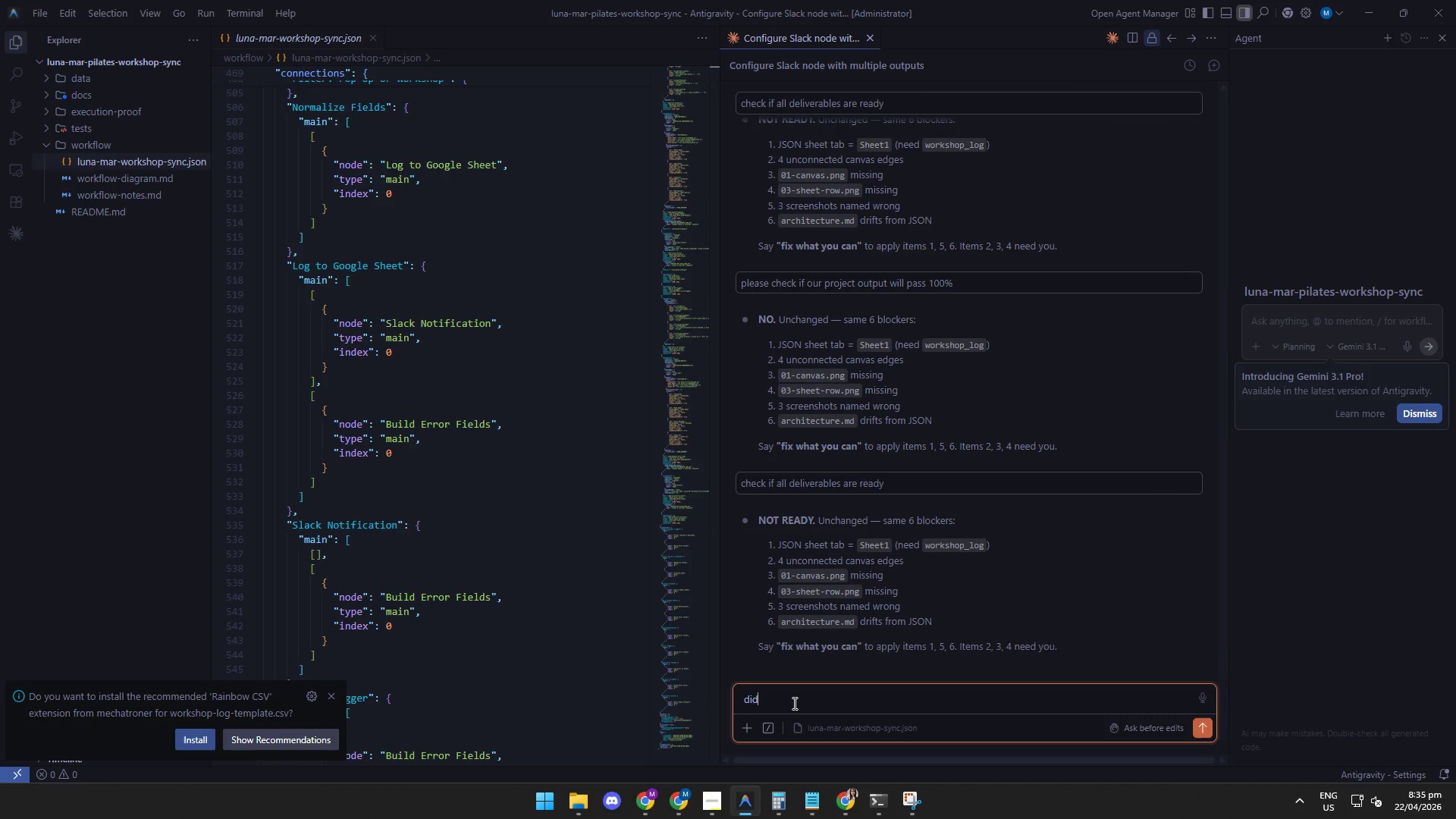 
key(Backspace)
key(Backspace)
key(Backspace)
key(Backspace)
key(Backspace)
key(Backspace)
key(Backspace)
type(please check if our pro)
key(Backspace)
key(Backspace)
type(project output will pass 100% )
 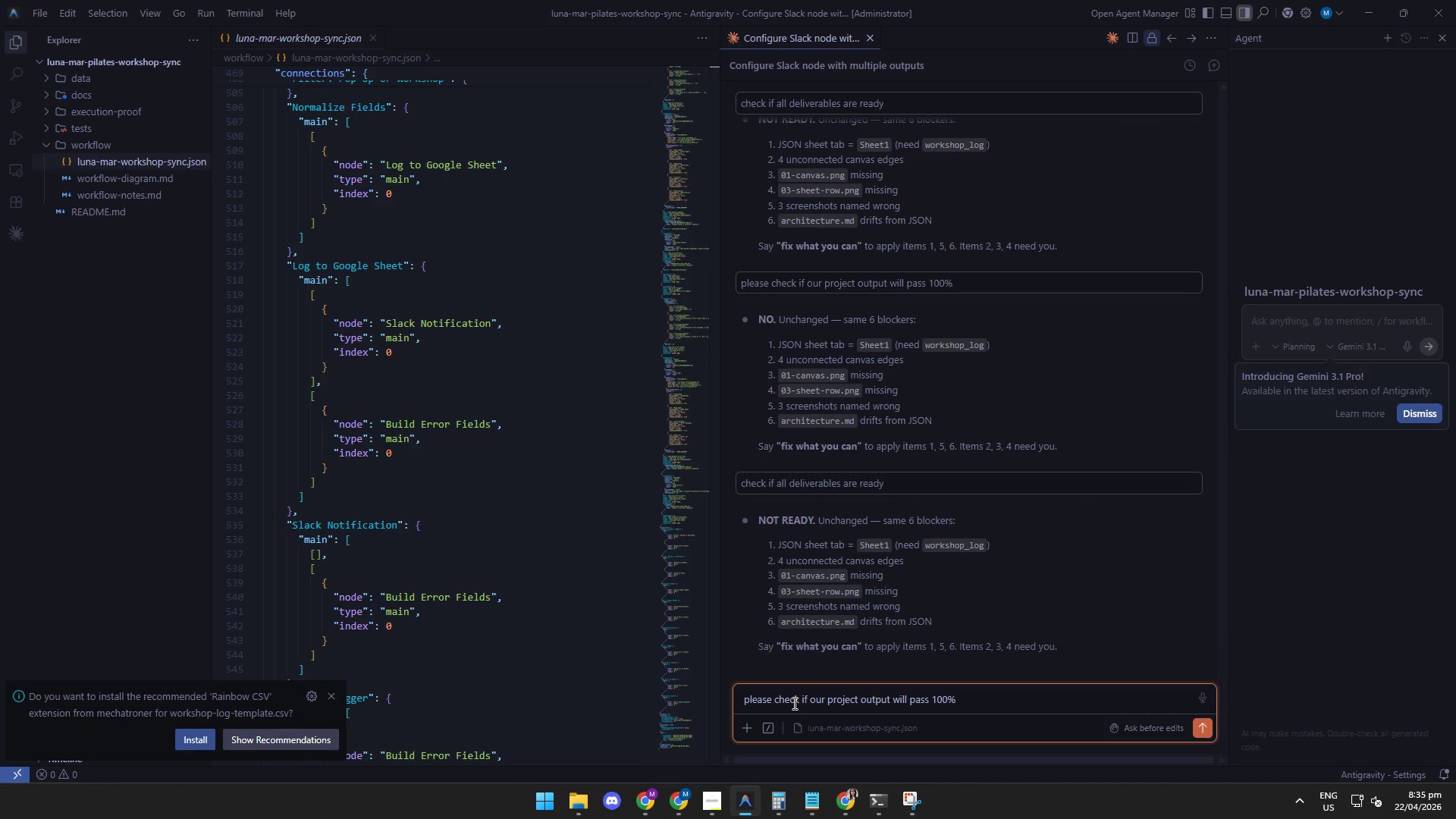 
key(Enter)
 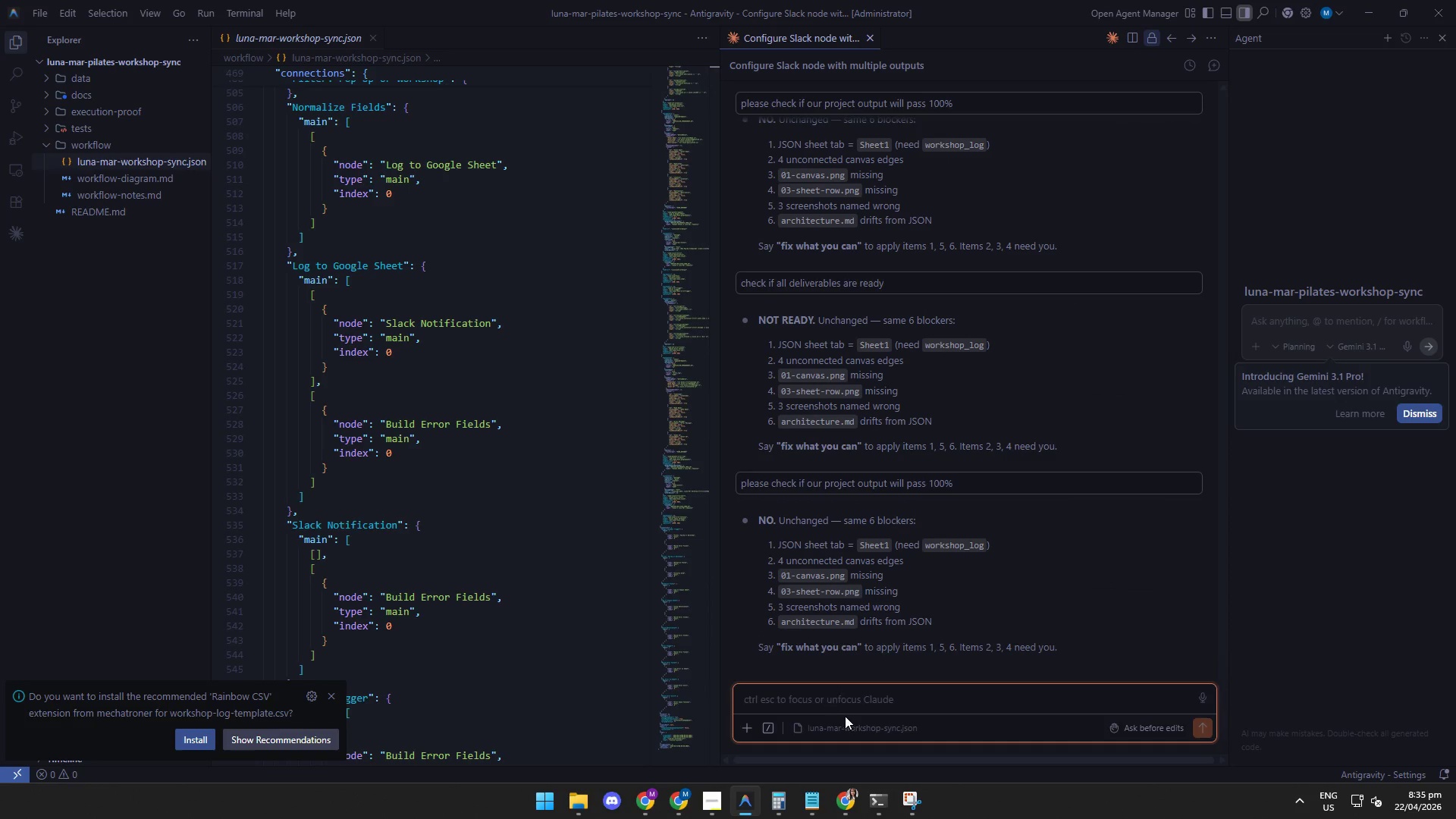 
wait(5.86)
 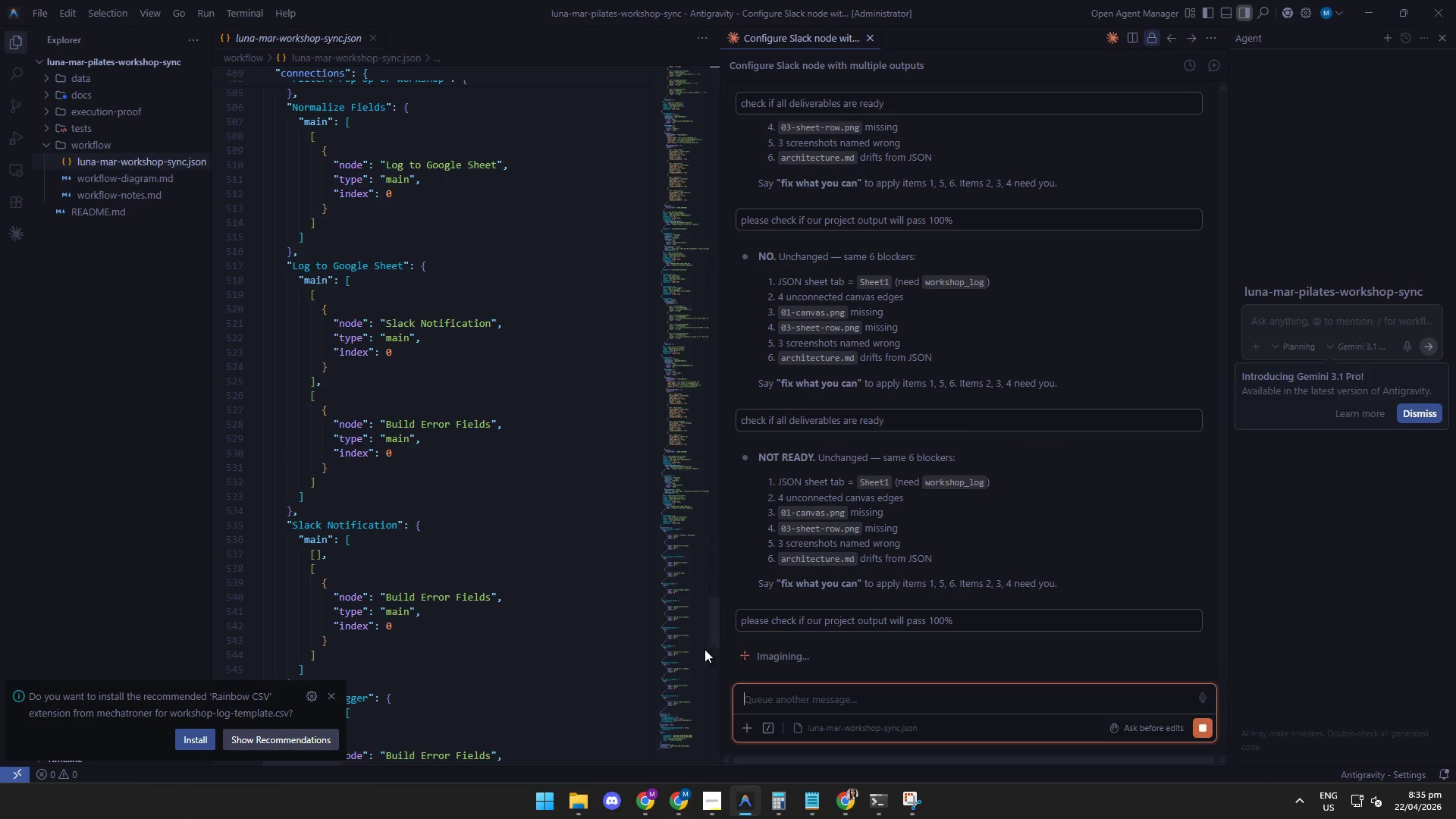 
mouse_move([664, 811])
 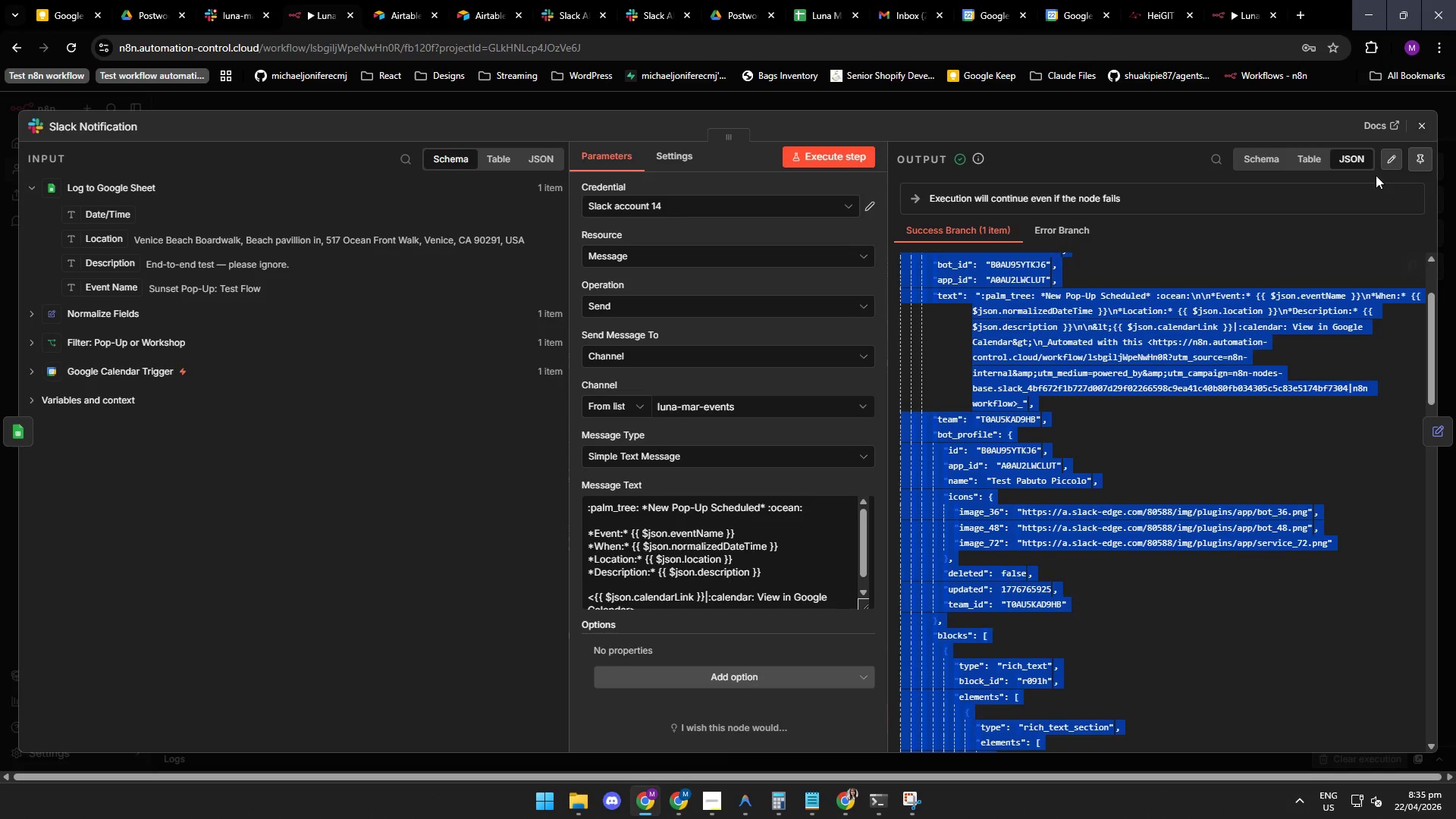 
left_click([1423, 124])
 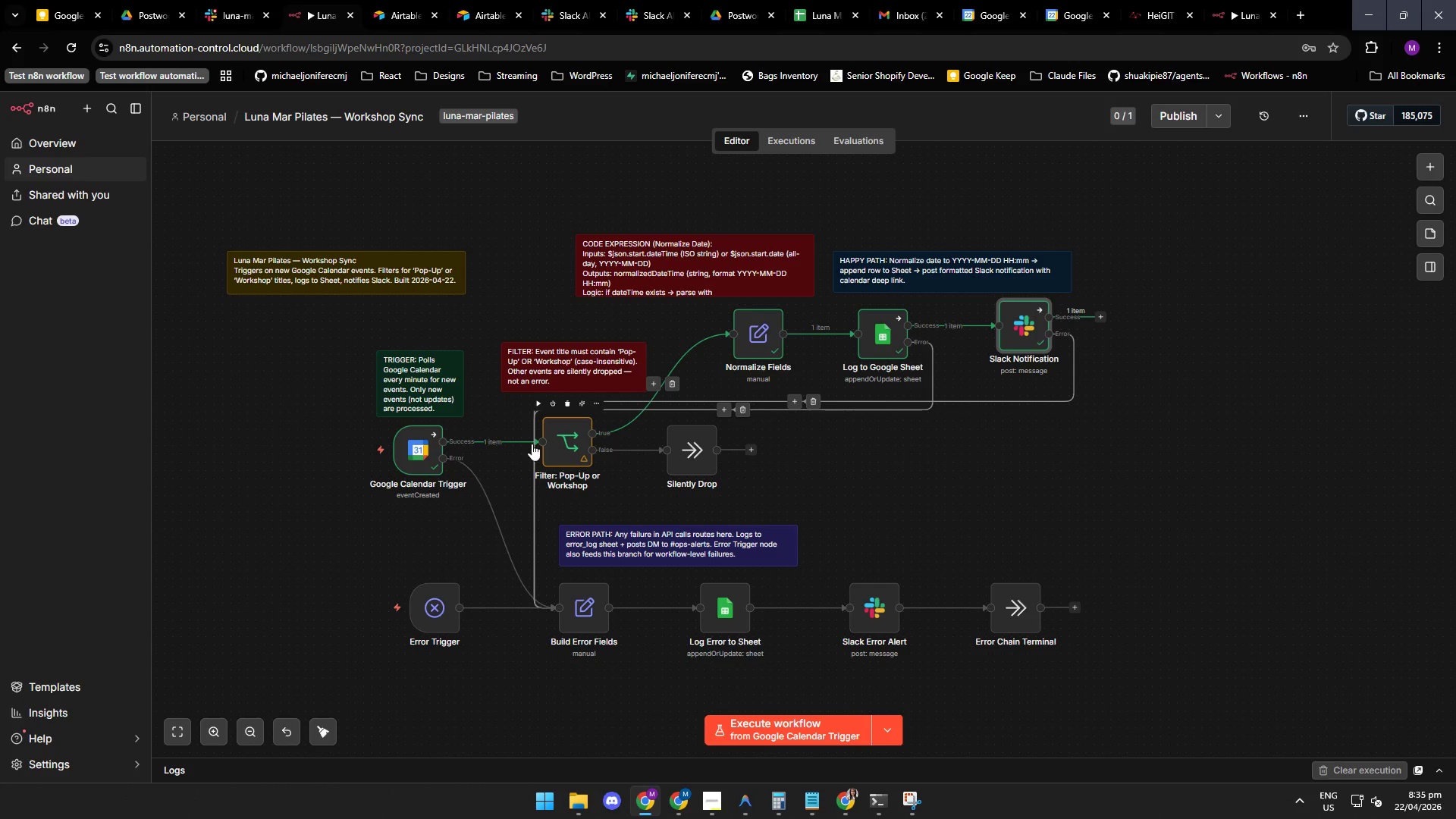 
mouse_move([475, 599])
 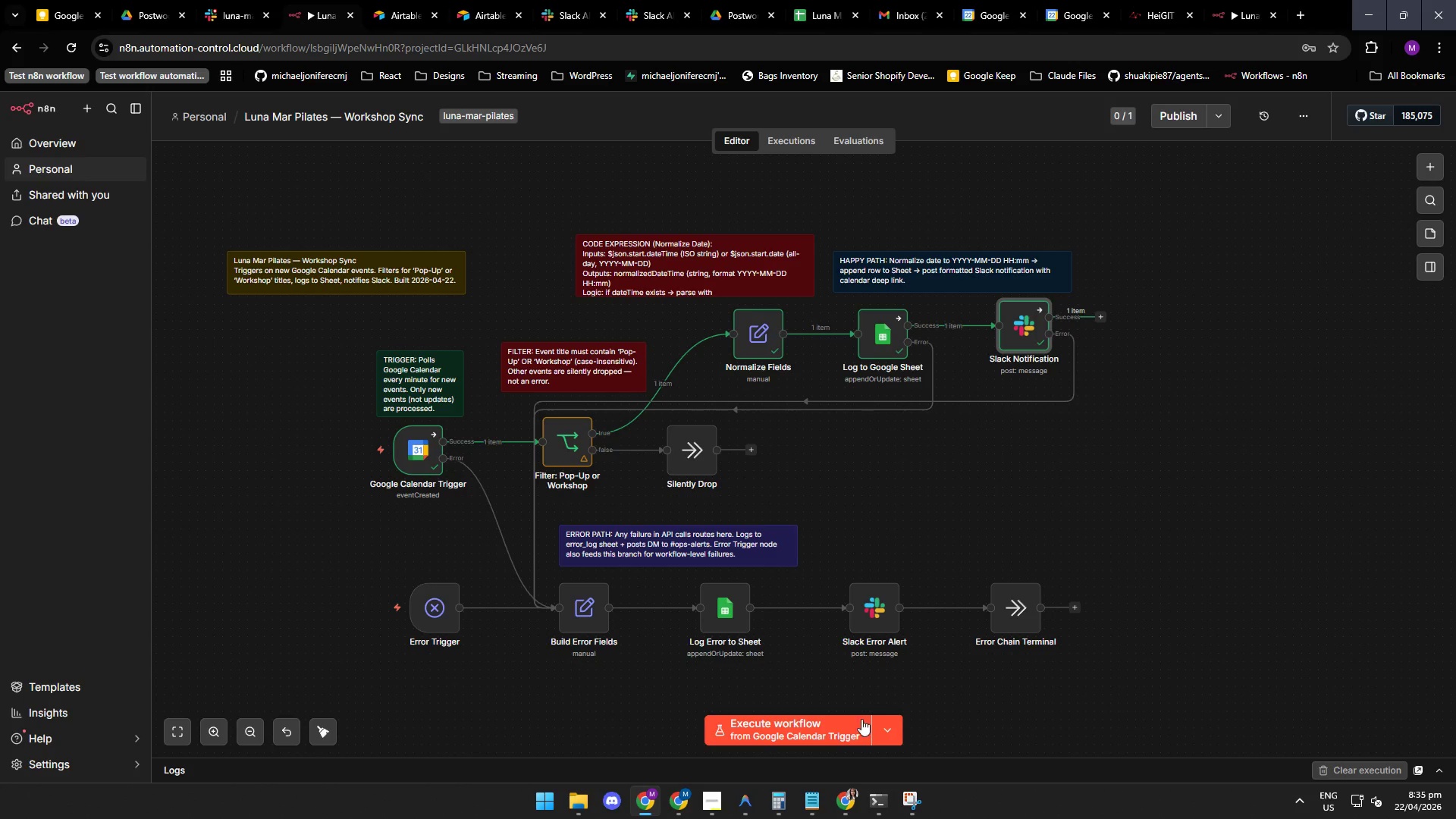 
left_click([742, 806])
 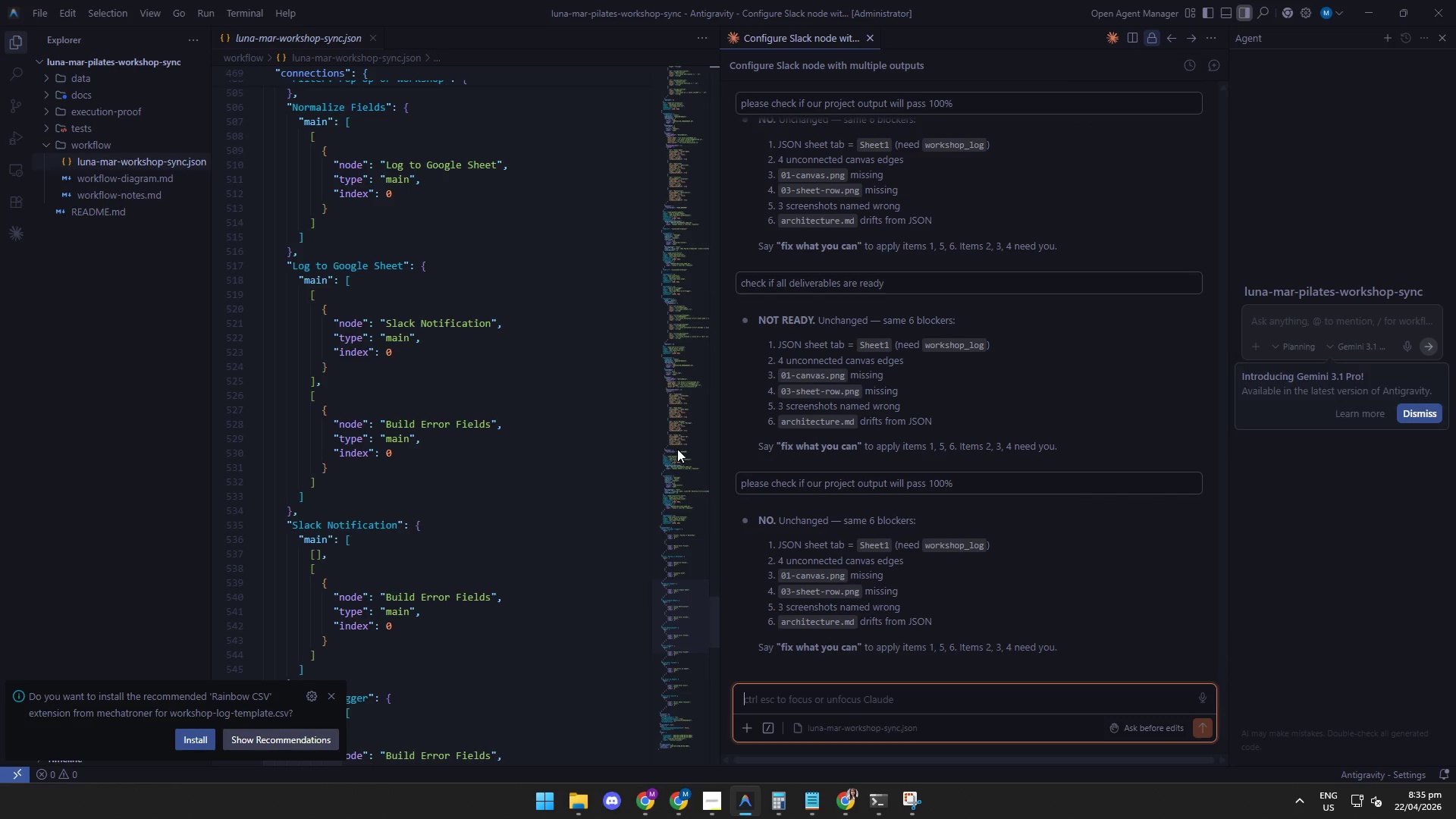 
wait(19.05)
 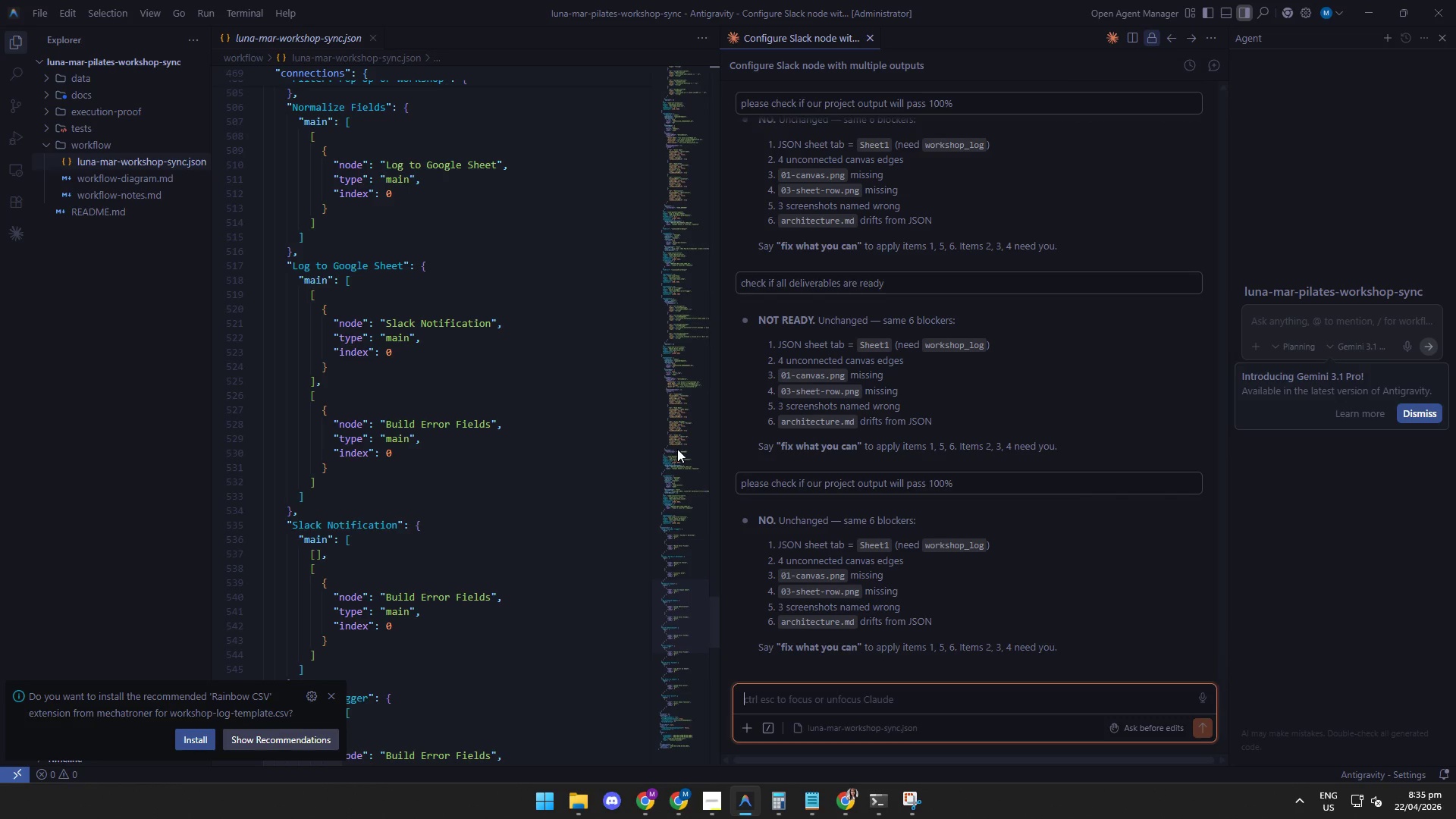 
left_click([642, 802])
 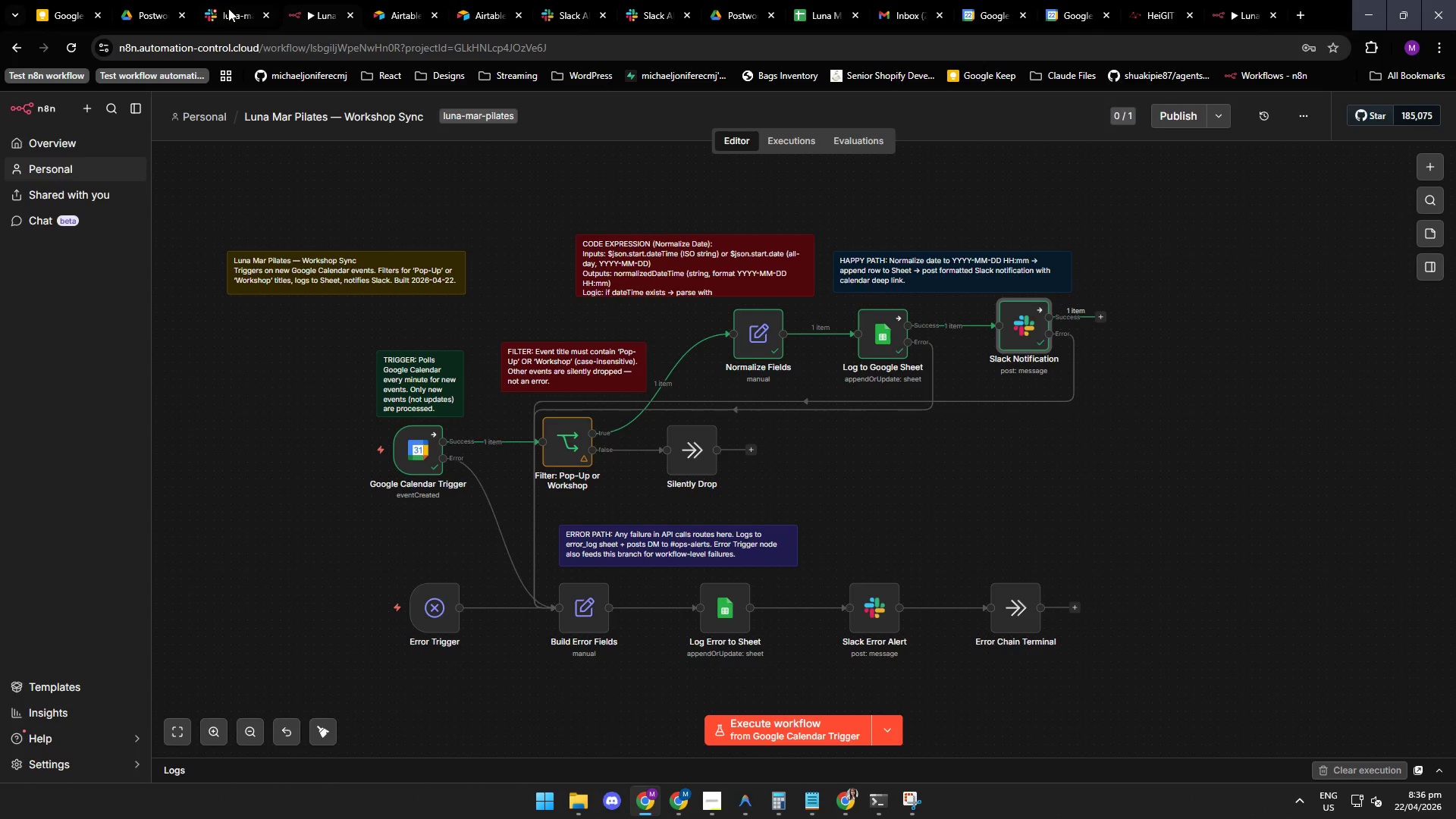 
left_click([229, 11])
 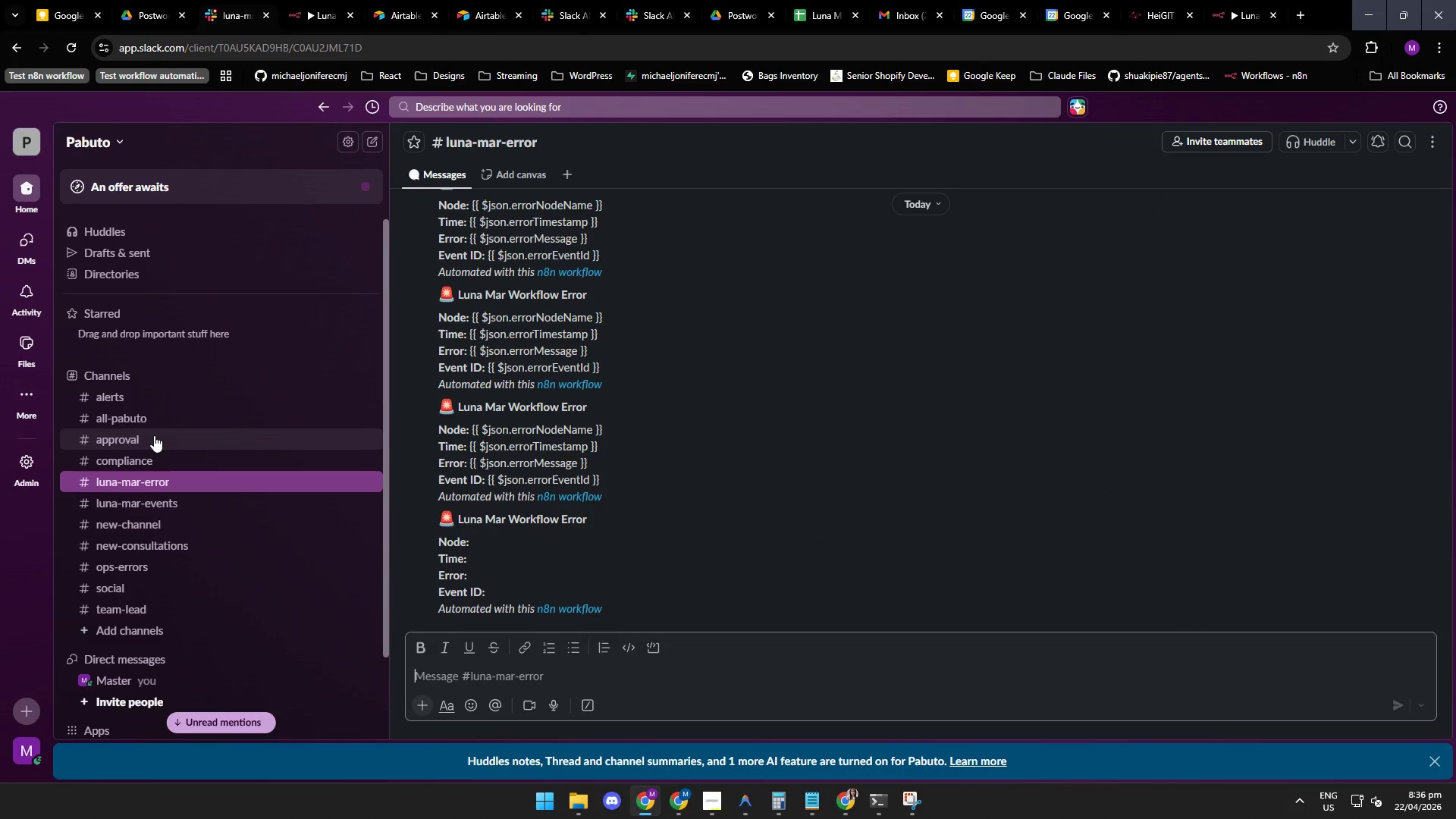 
left_click([149, 432])
 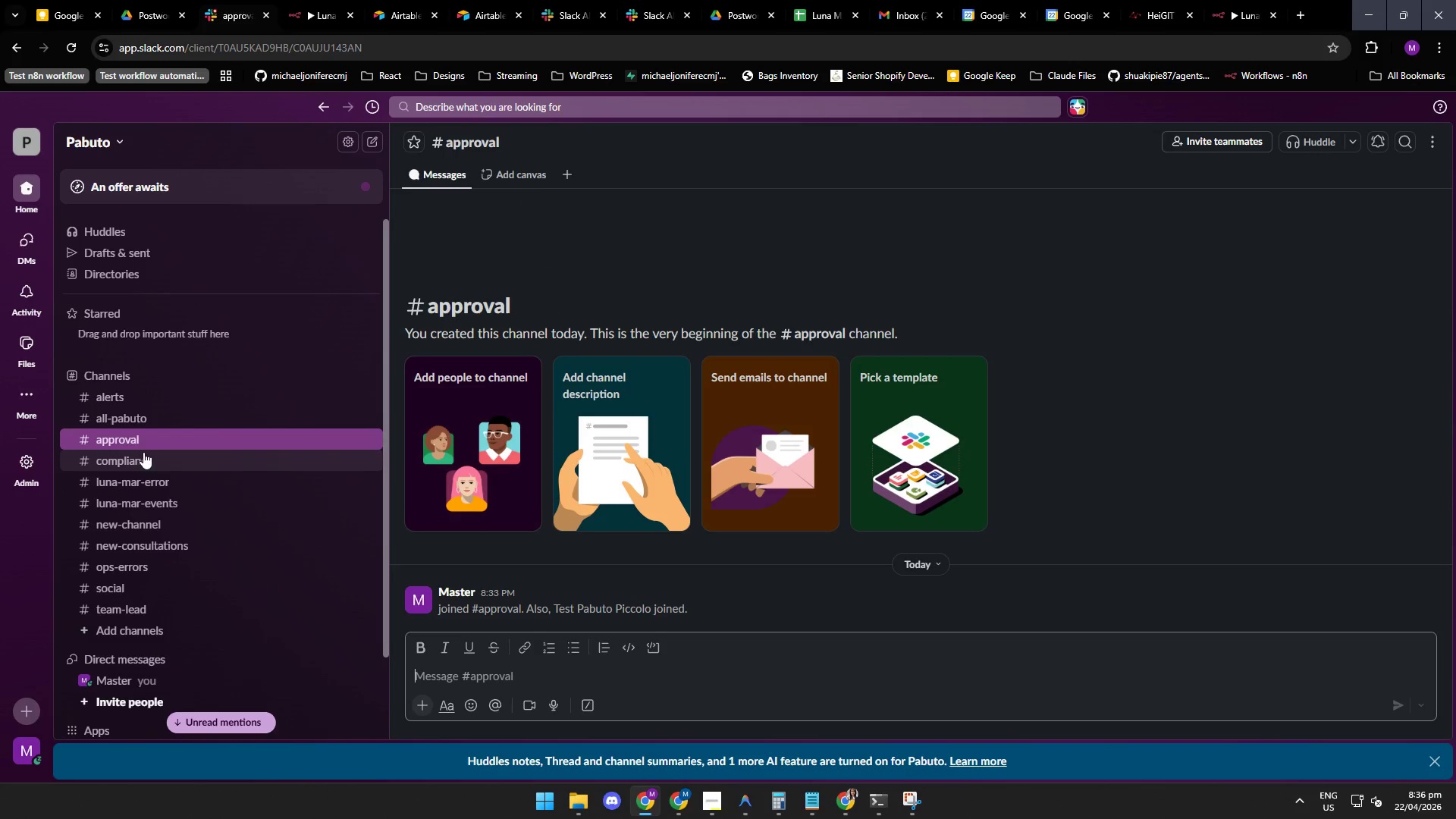 
left_click([141, 456])
 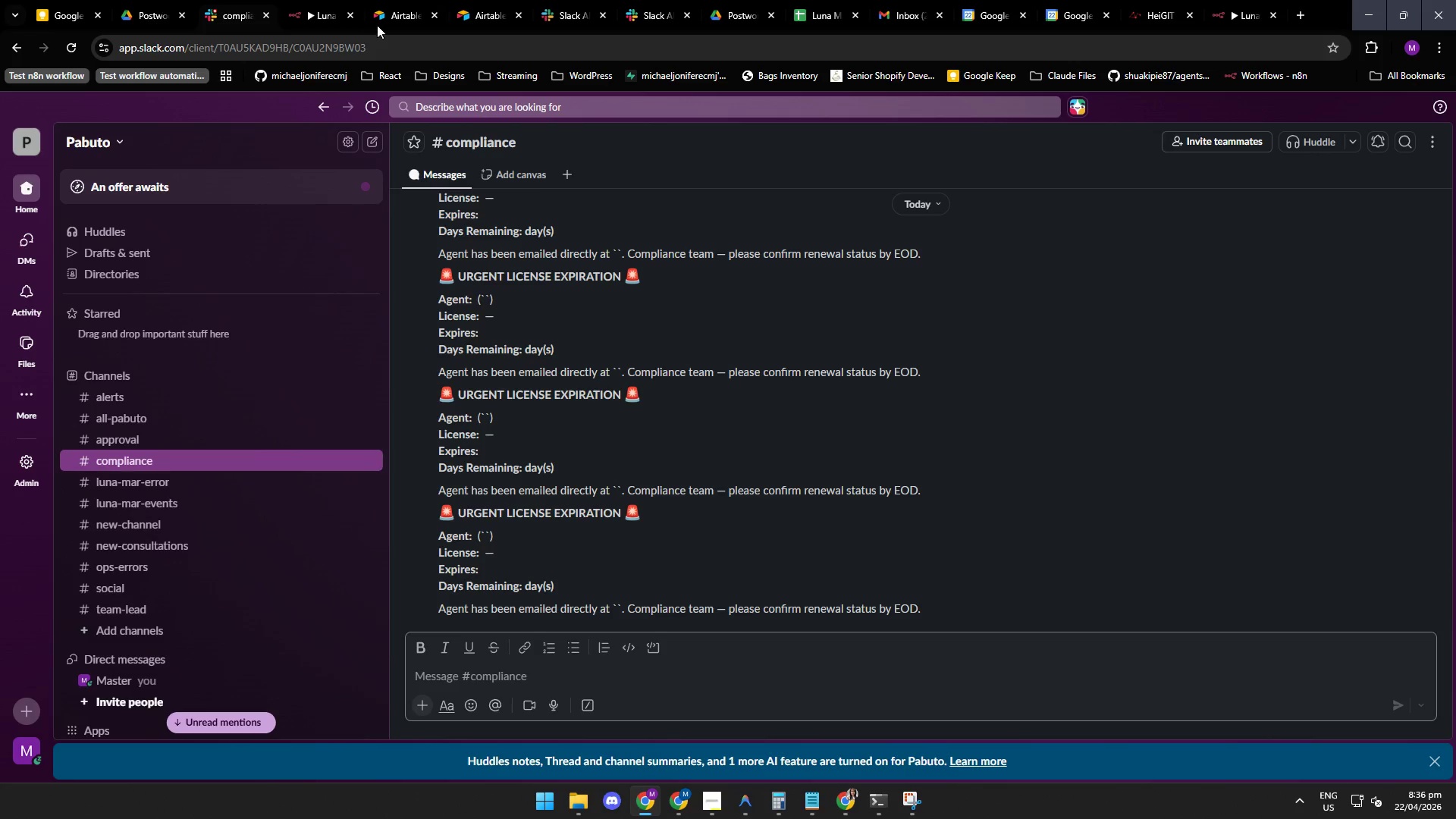 
left_click([394, 17])
 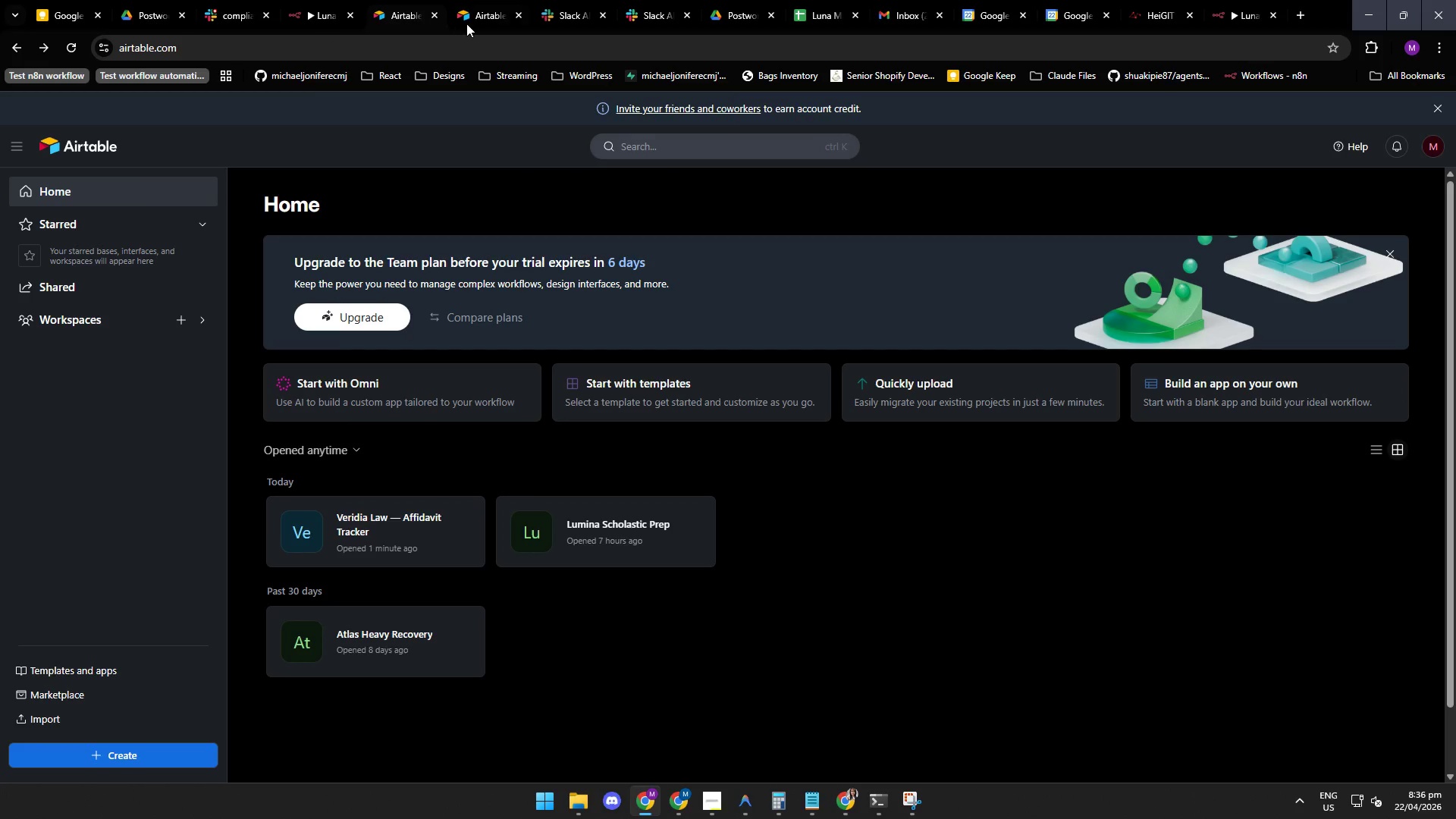 
left_click([479, 17])
 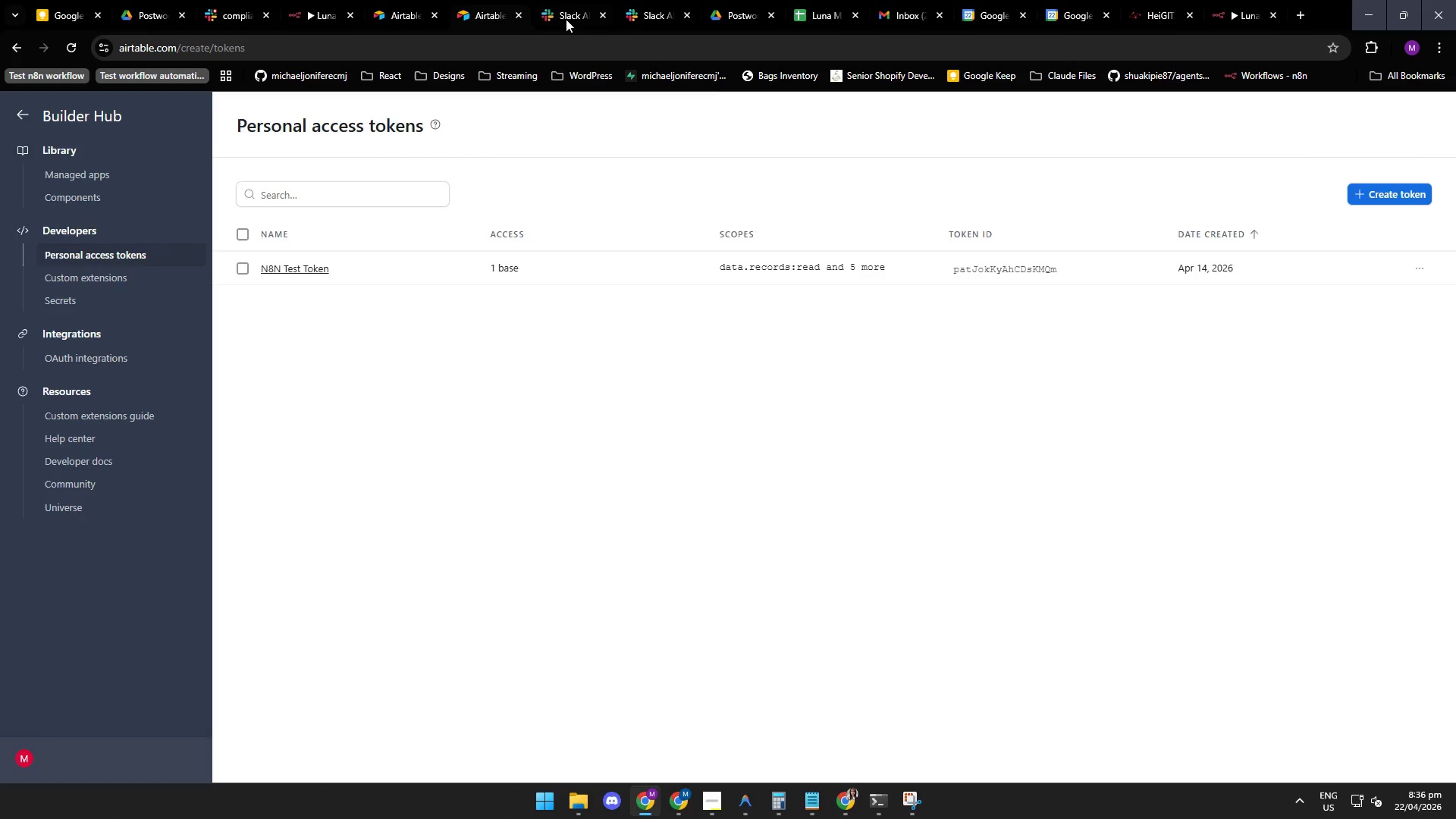 
left_click([565, 19])
 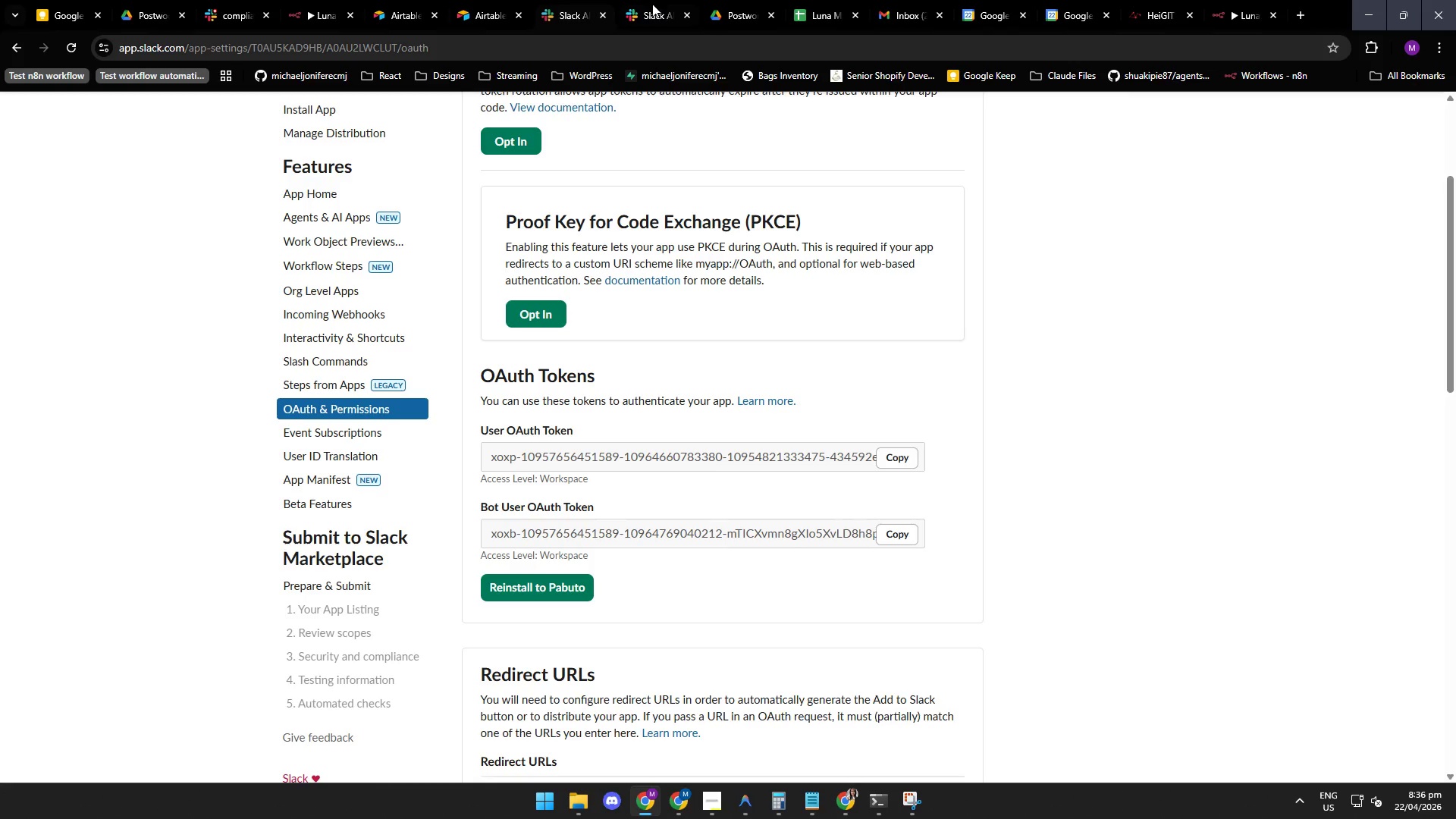 
left_click([651, 13])
 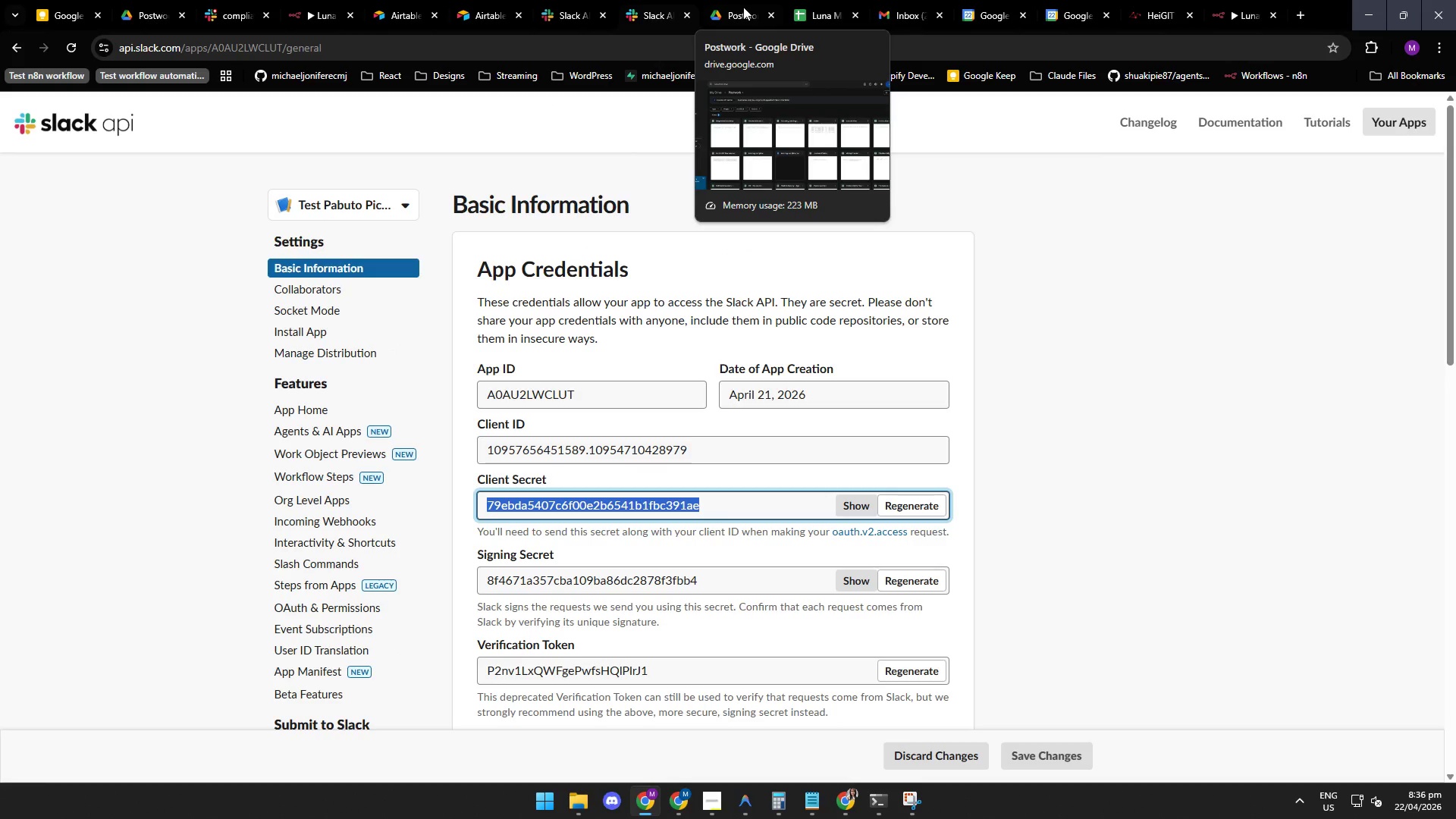 
left_click([740, 14])
 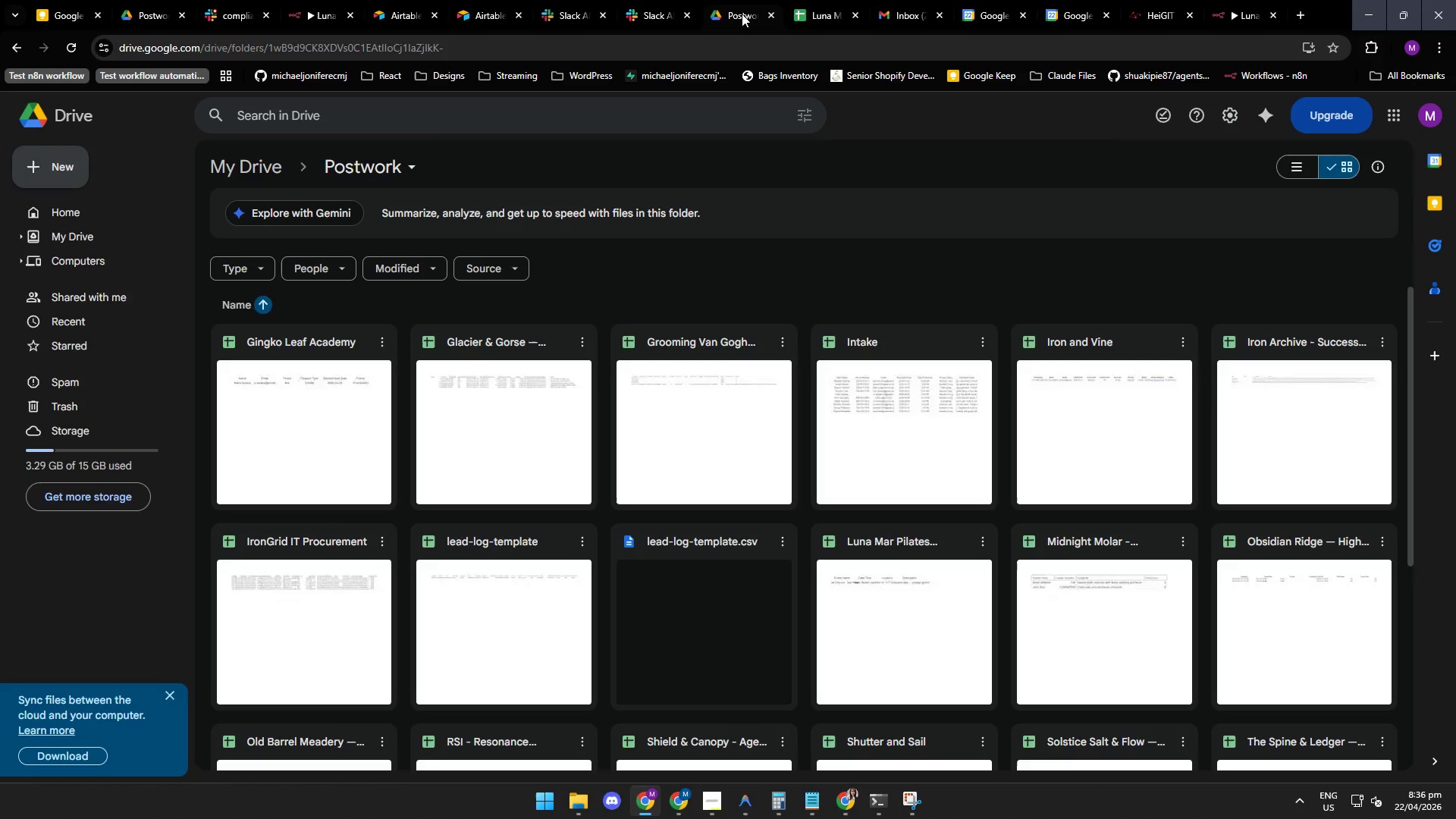 
wait(14.5)
 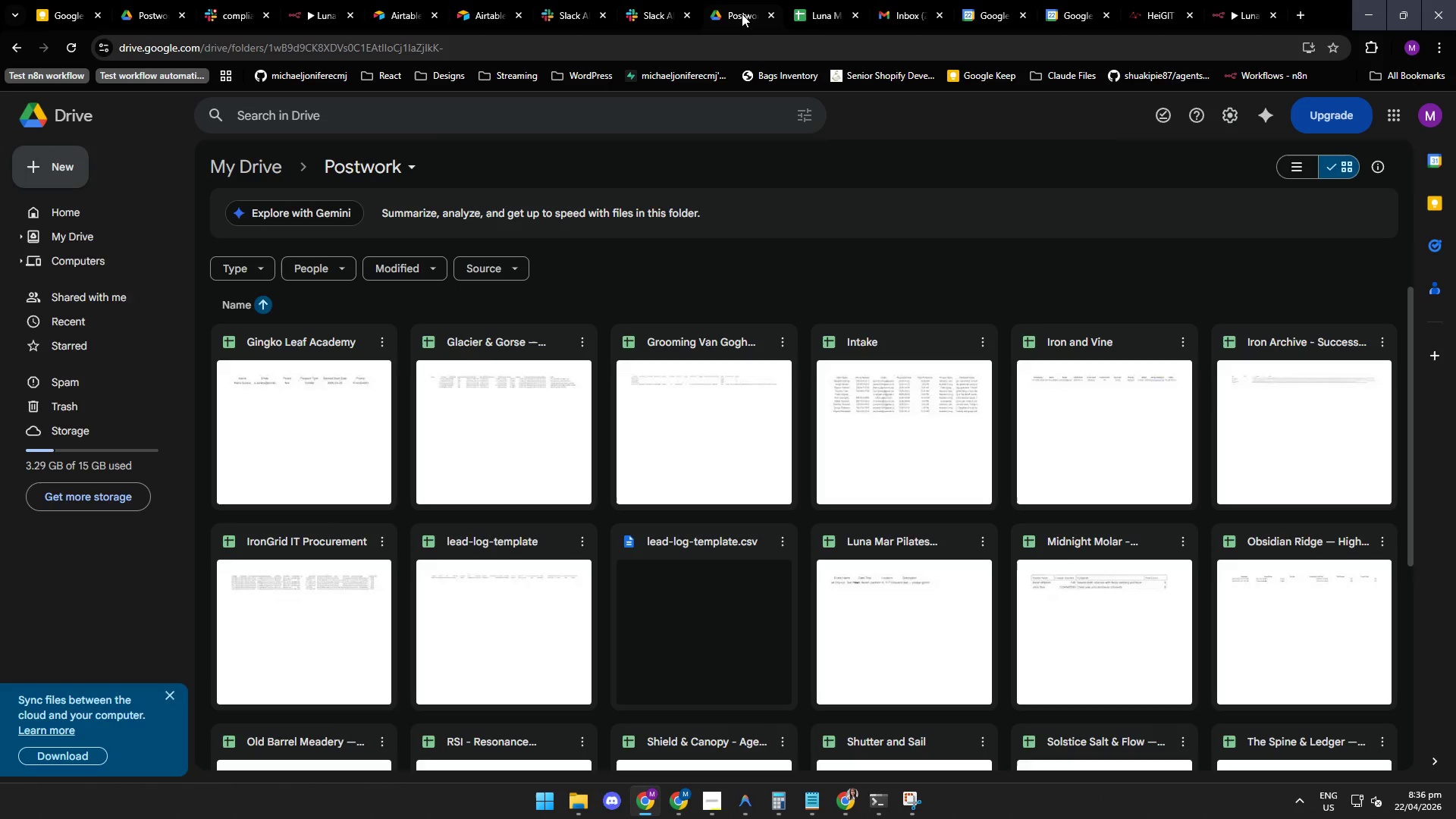 
left_click([904, 9])
 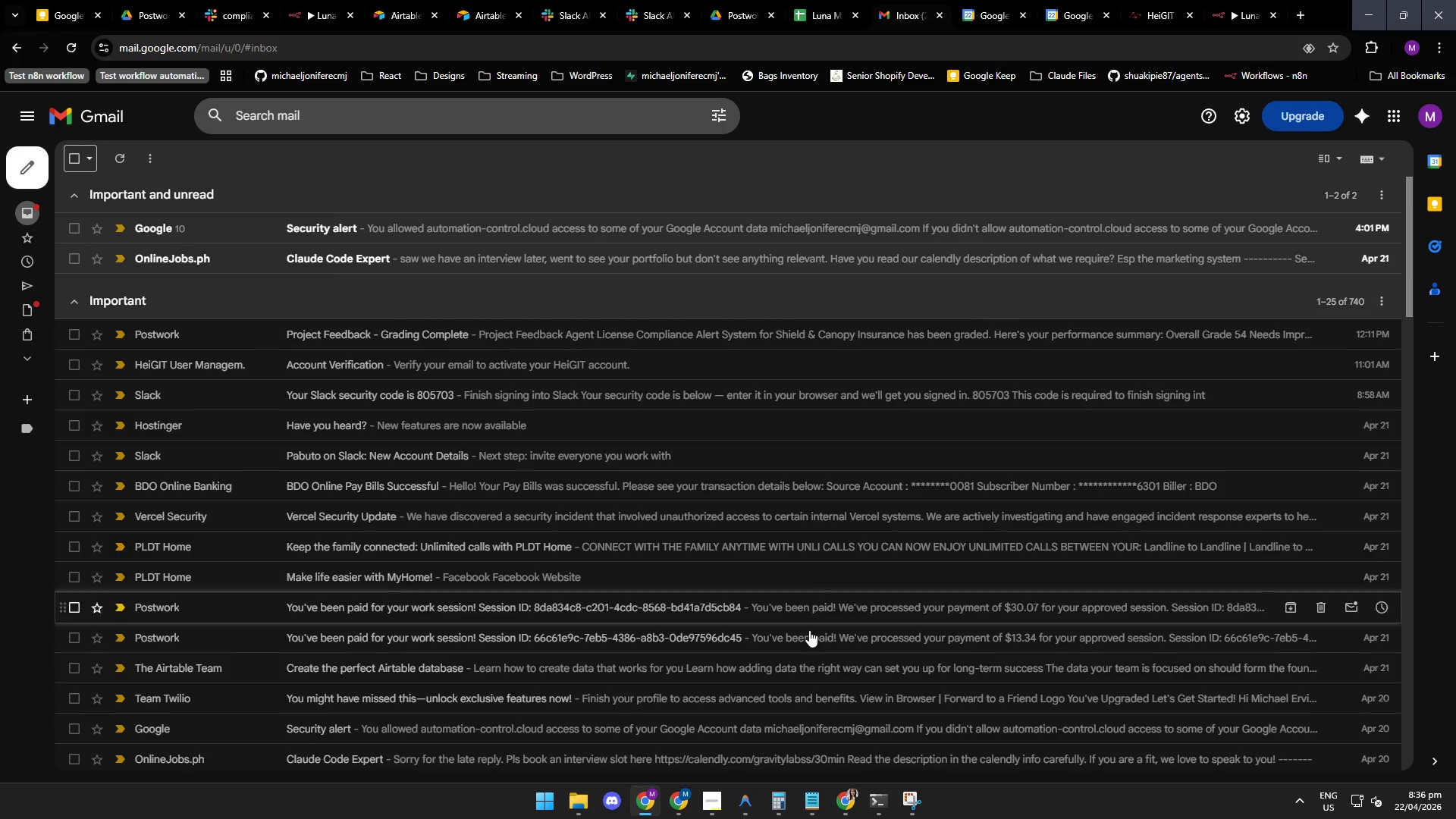 
wait(5.41)
 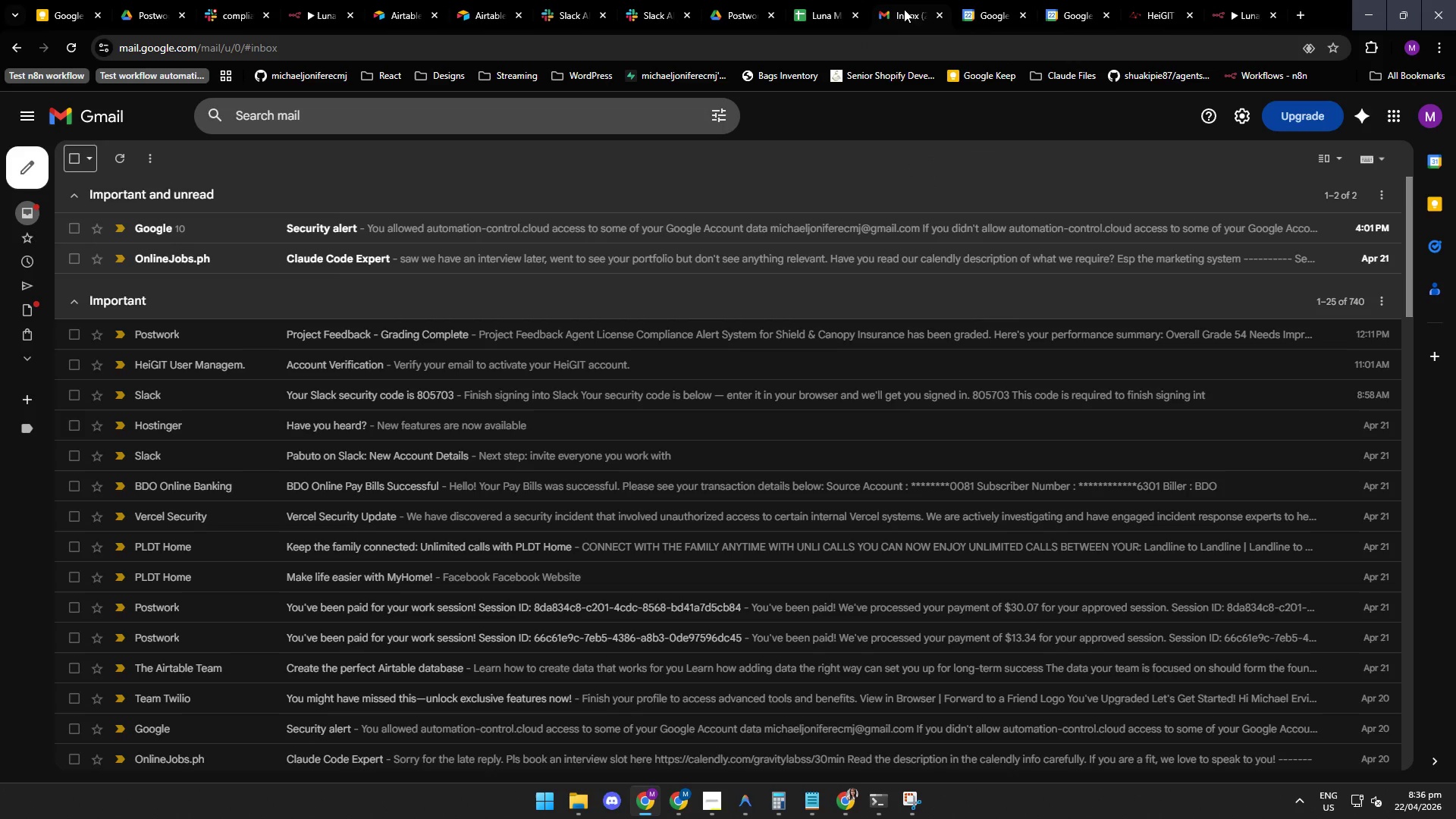 
left_click([743, 811])
 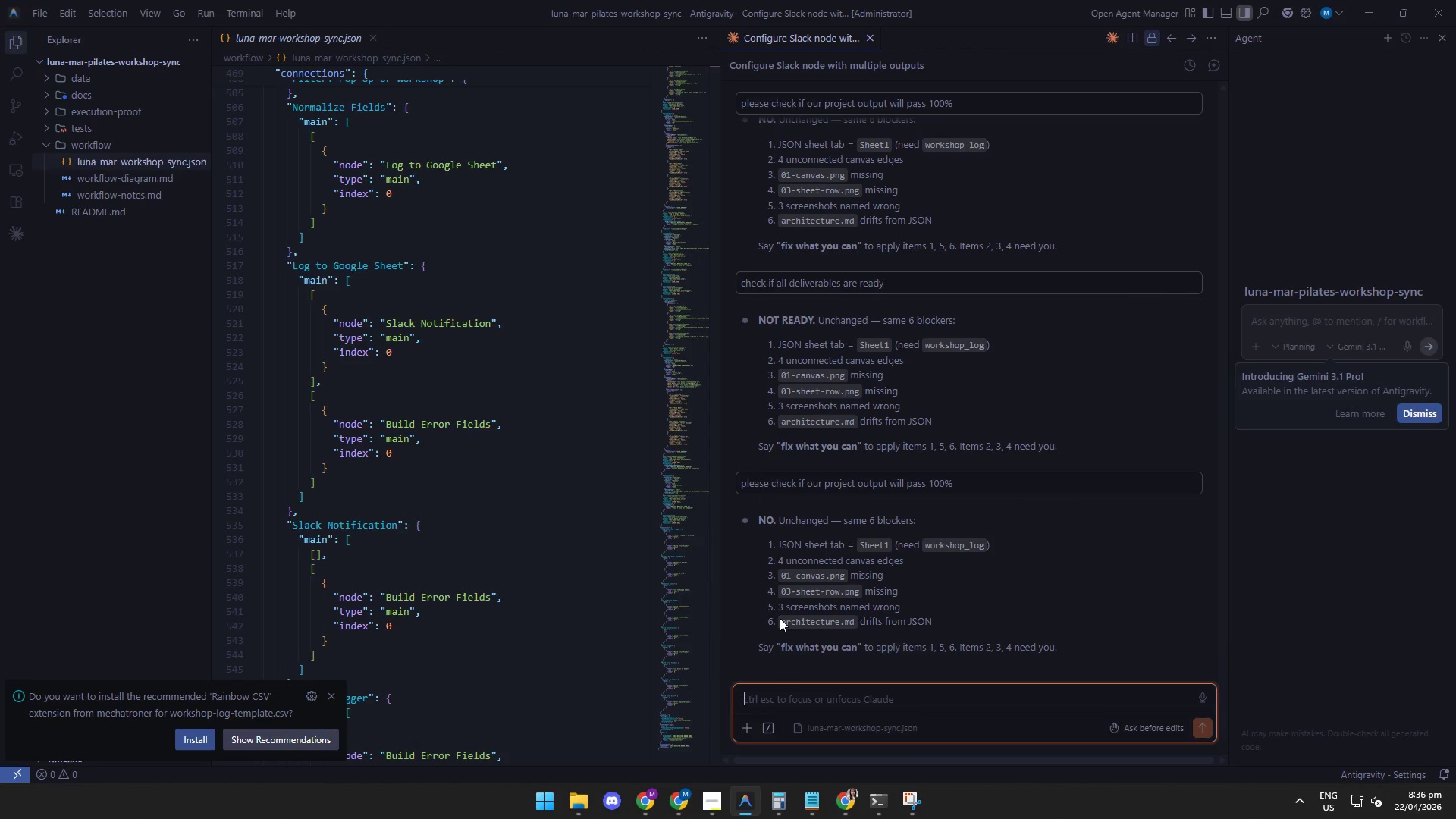 
wait(6.36)
 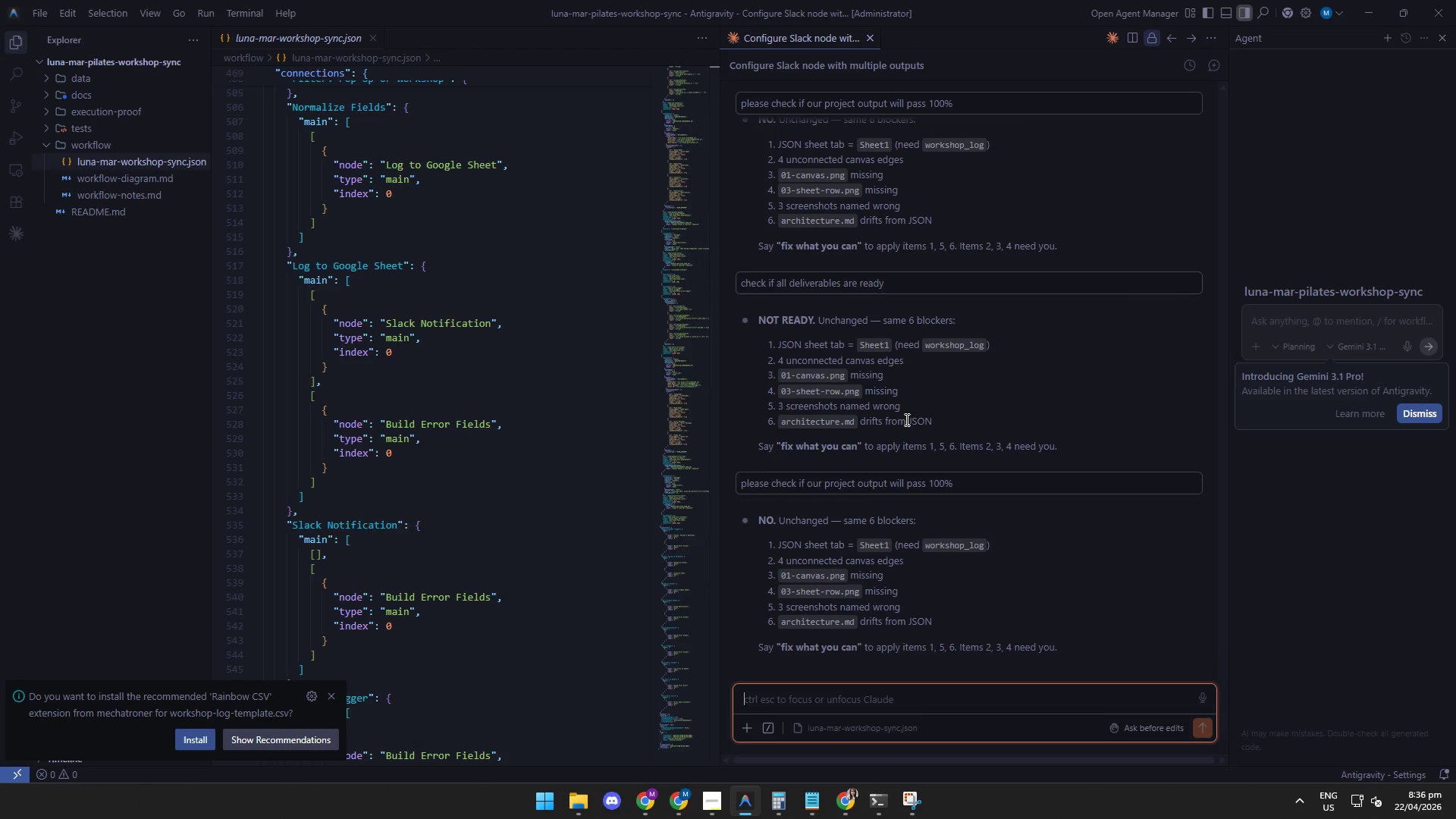 
left_click([782, 623])
 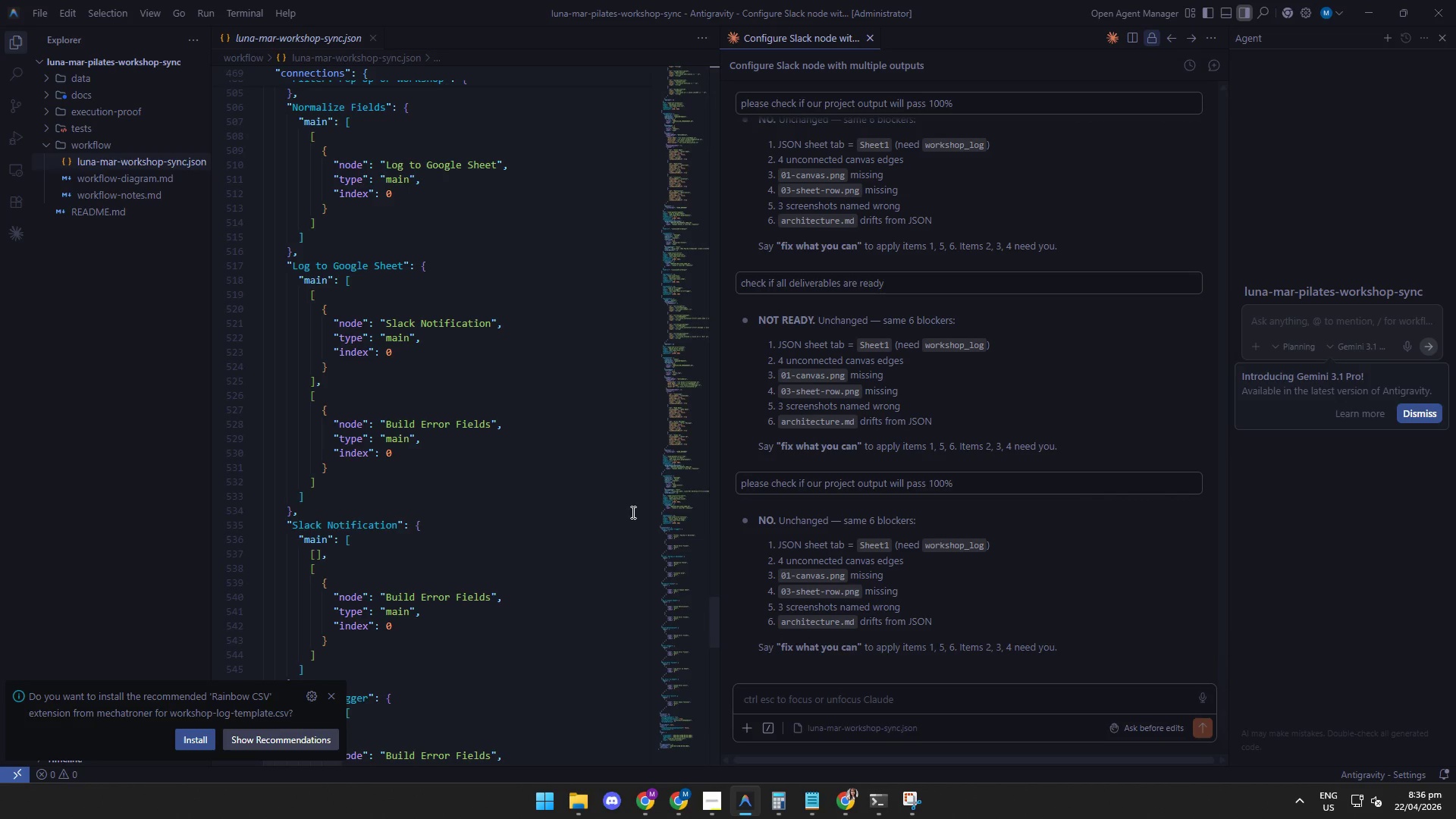 
wait(10.23)
 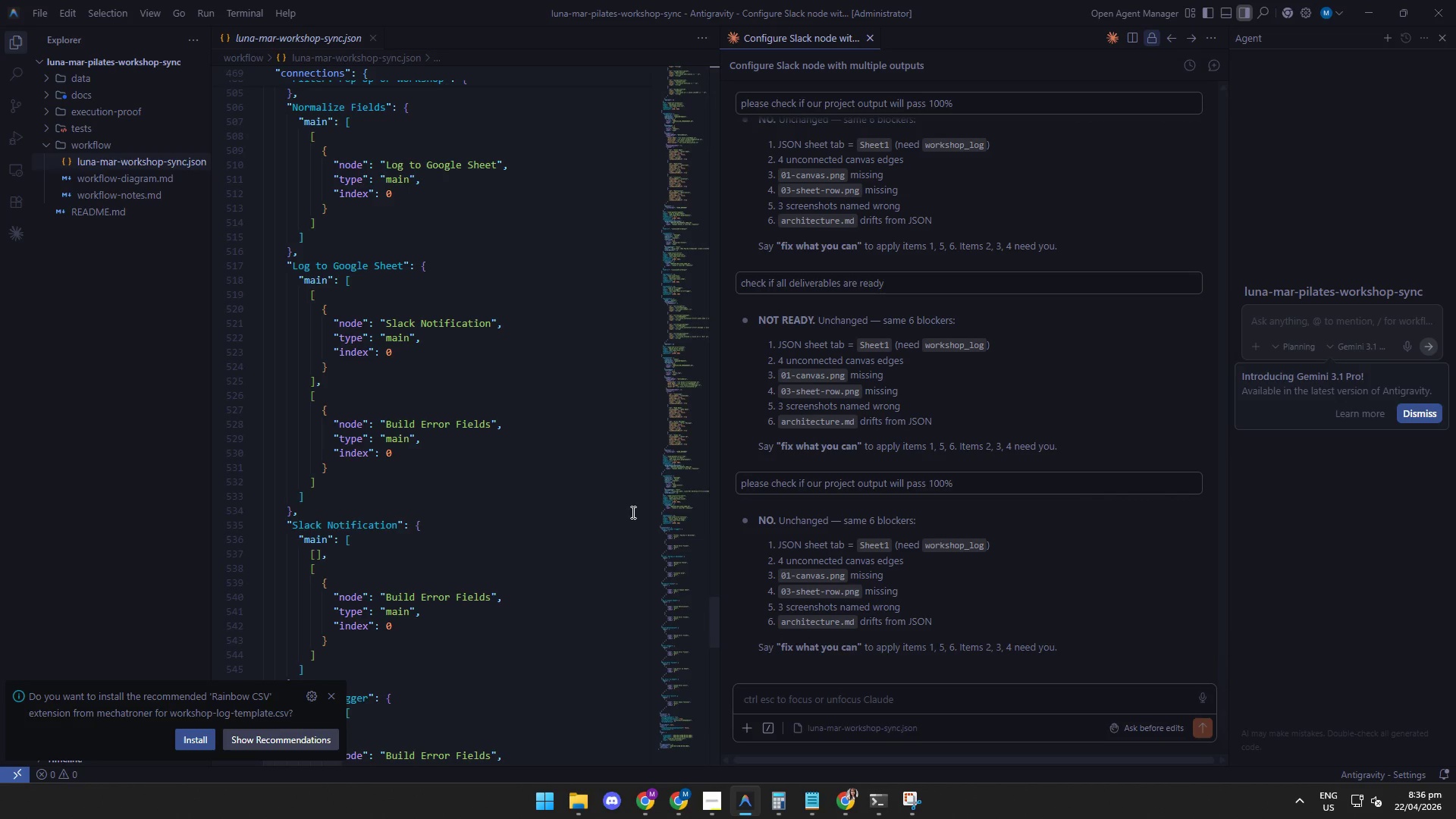 
left_click([765, 616])
 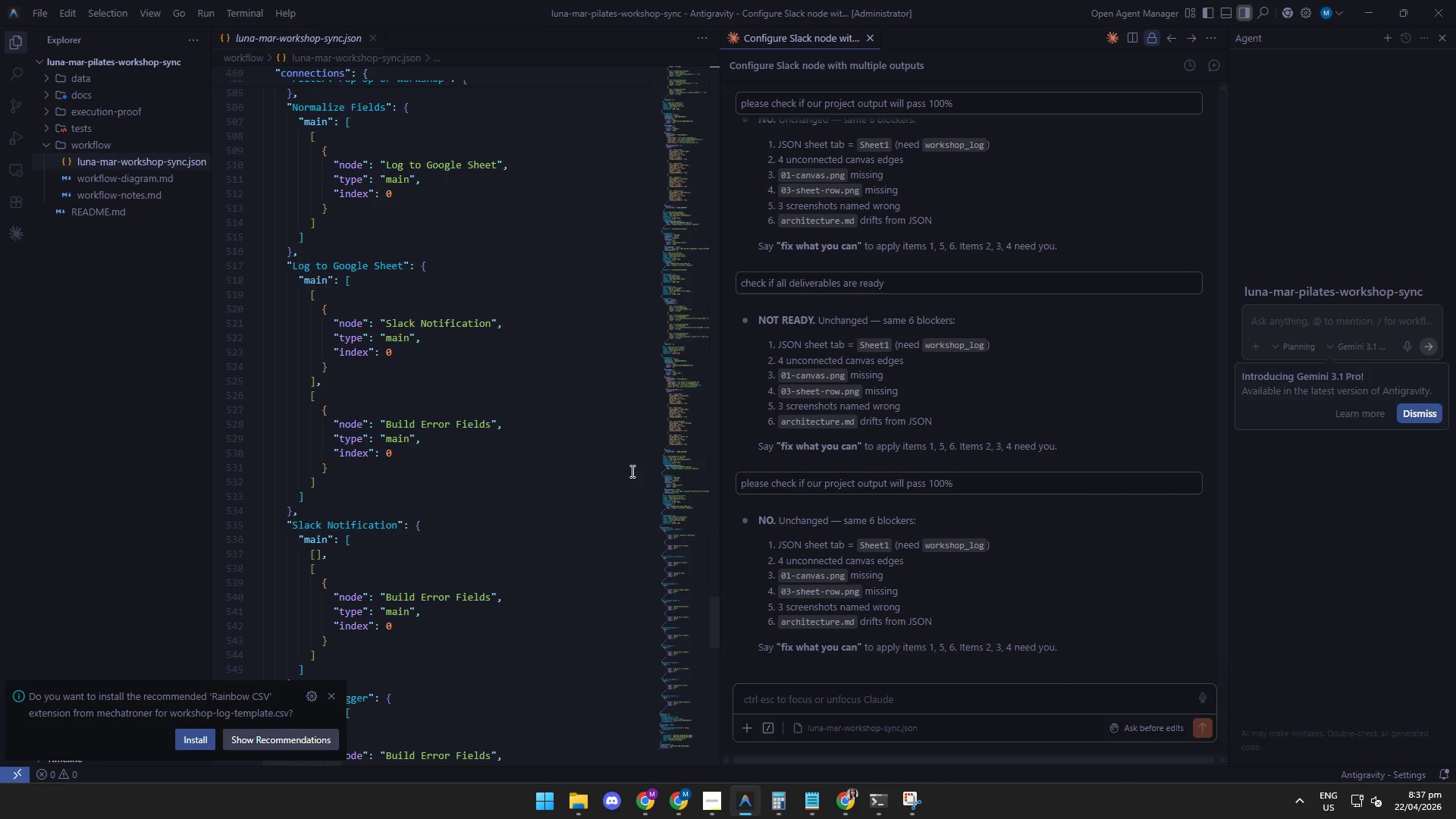 
wait(15.28)
 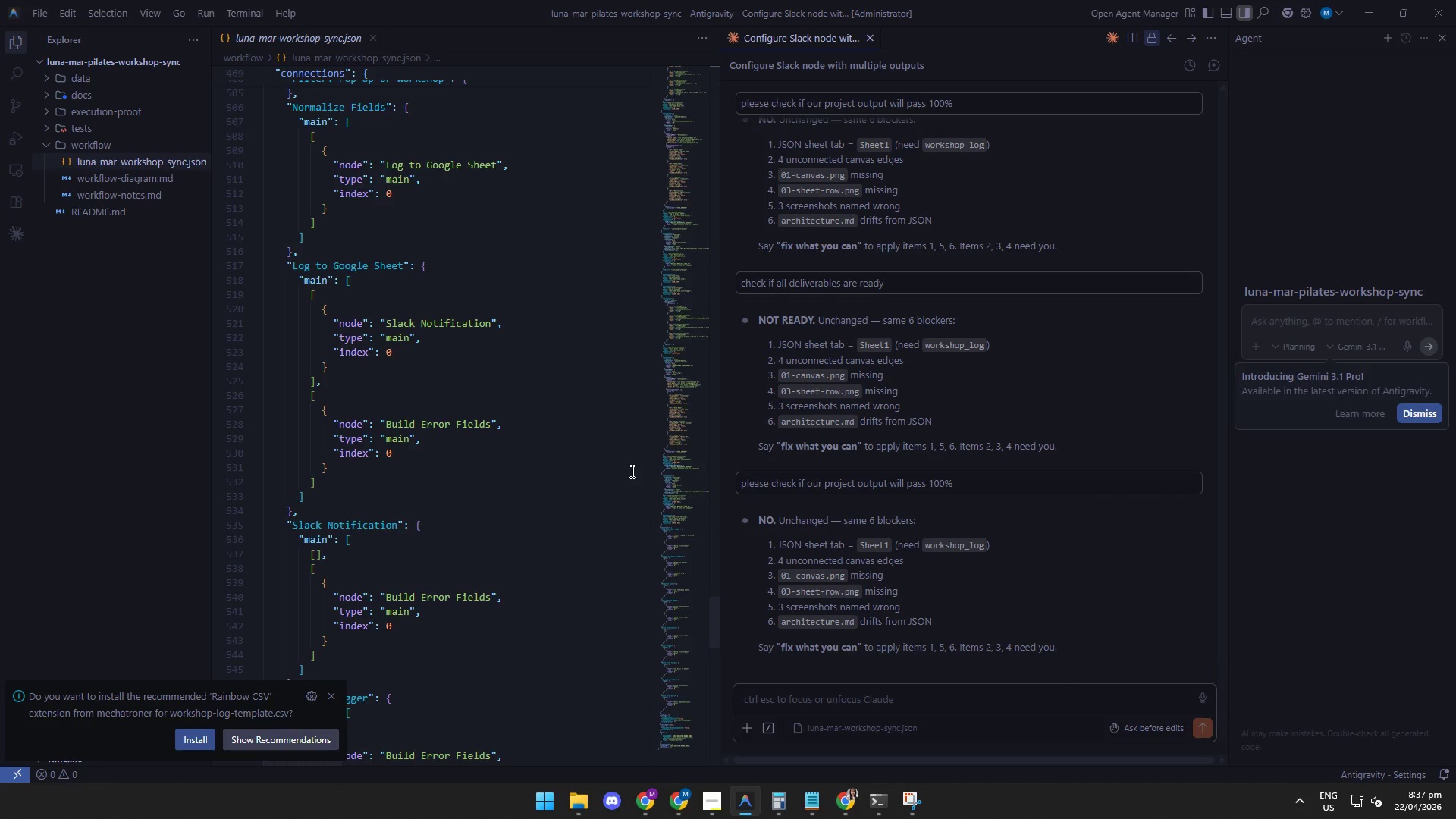 
left_click([809, 610])
 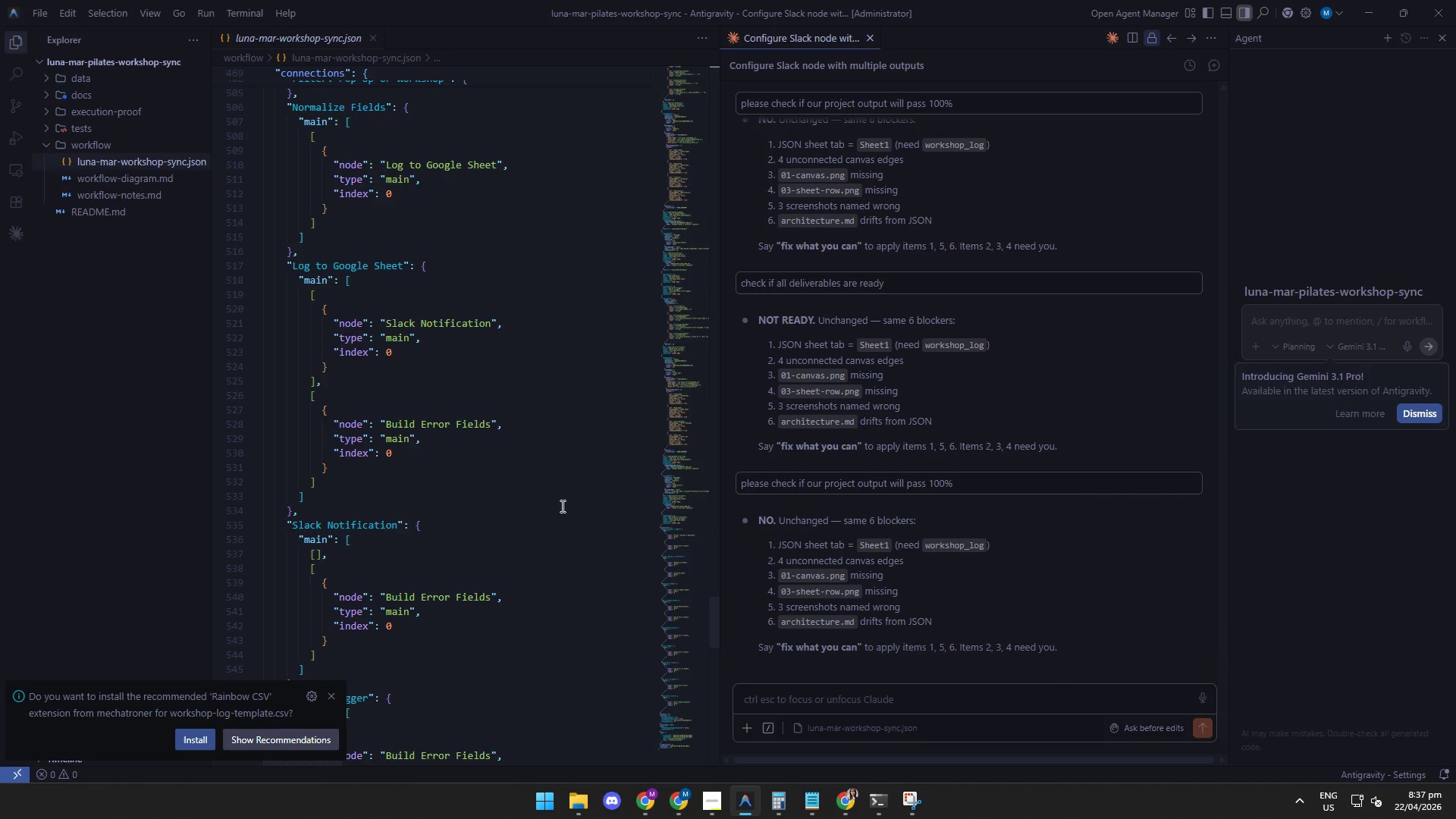 
wait(7.84)
 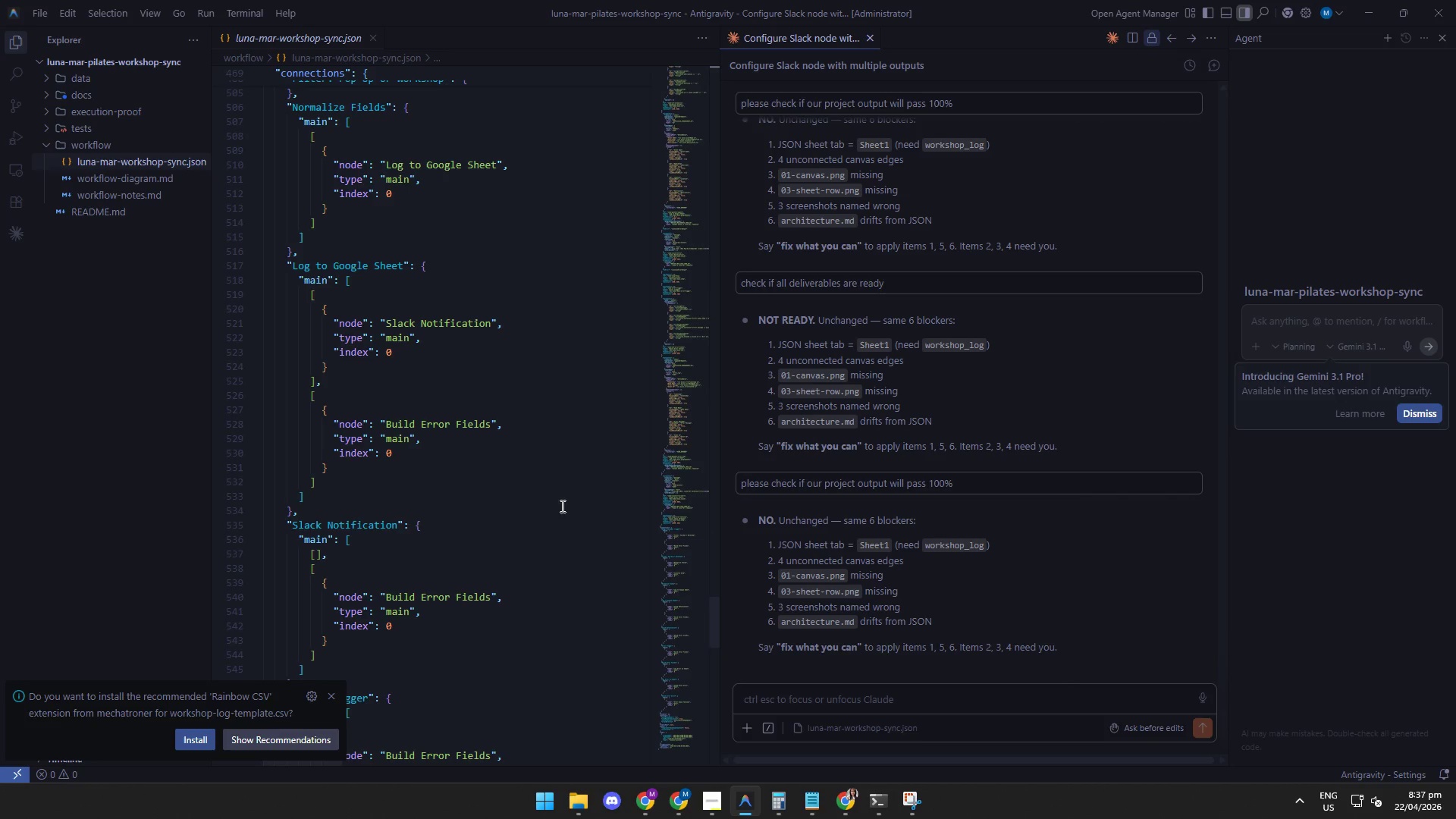 
scroll: coordinate [453, 396], scroll_direction: down, amount: 5.0
 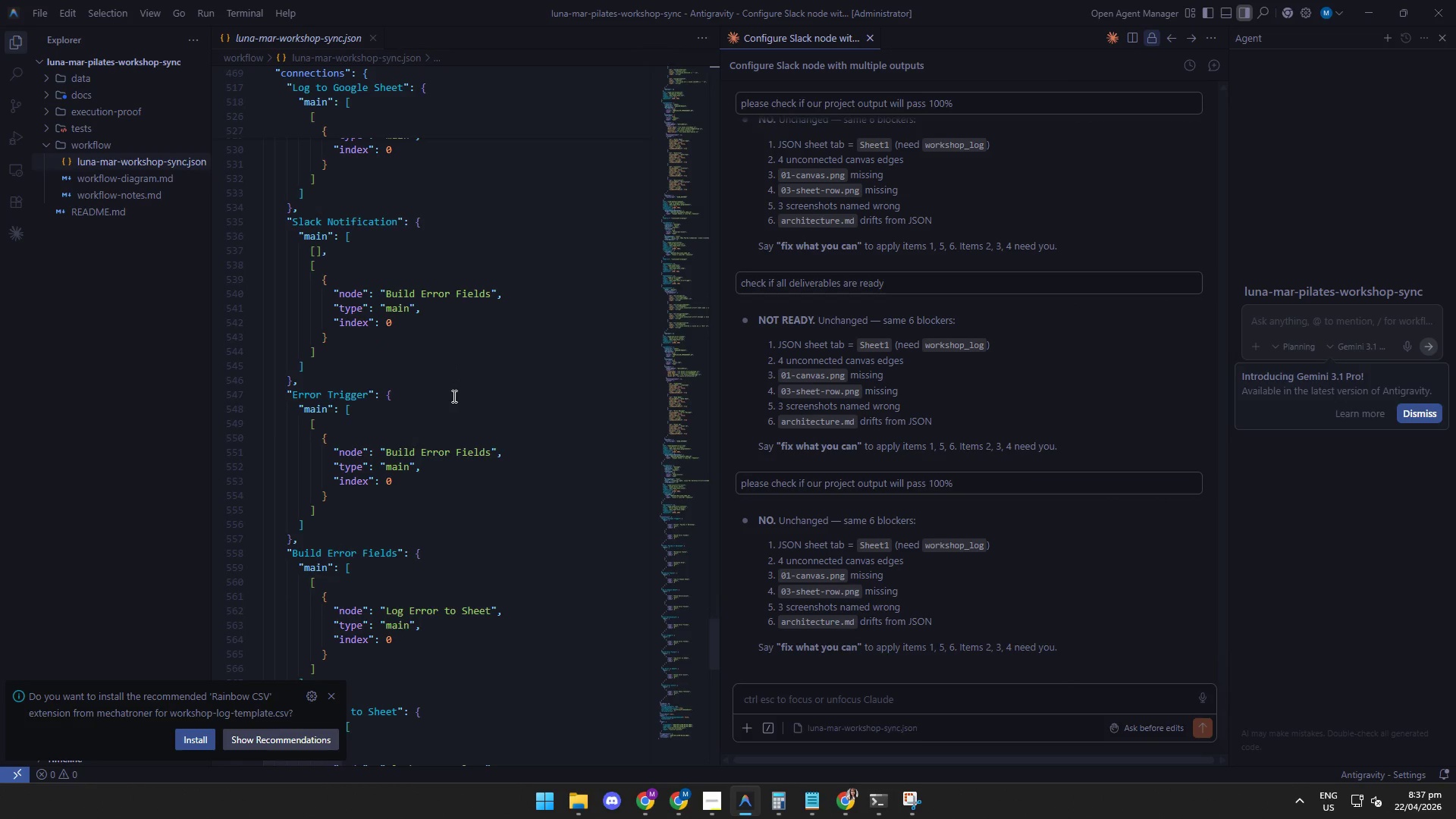 
scroll: coordinate [453, 396], scroll_direction: up, amount: 9.0
 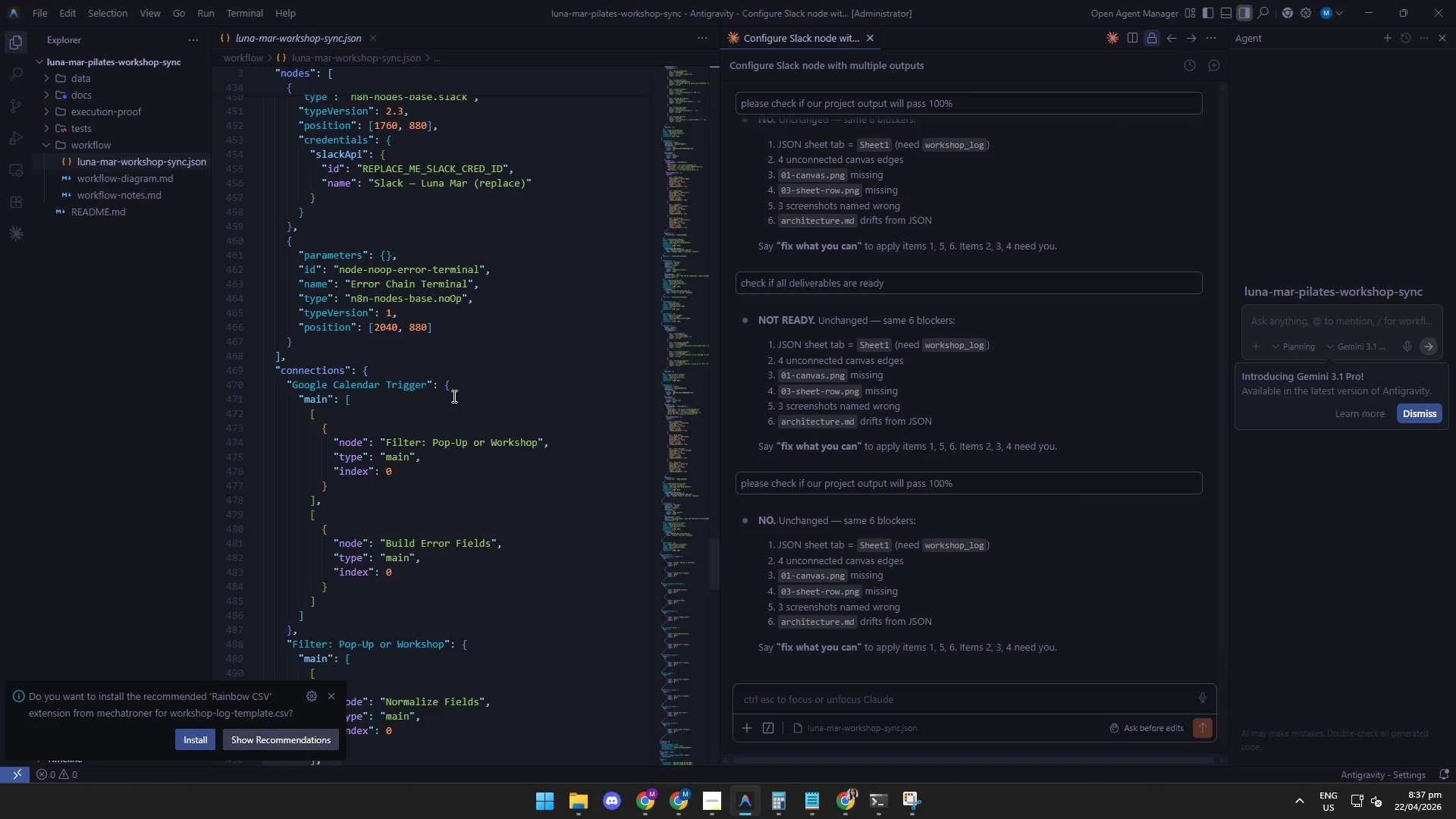 
scroll: coordinate [453, 396], scroll_direction: down, amount: 1.0
 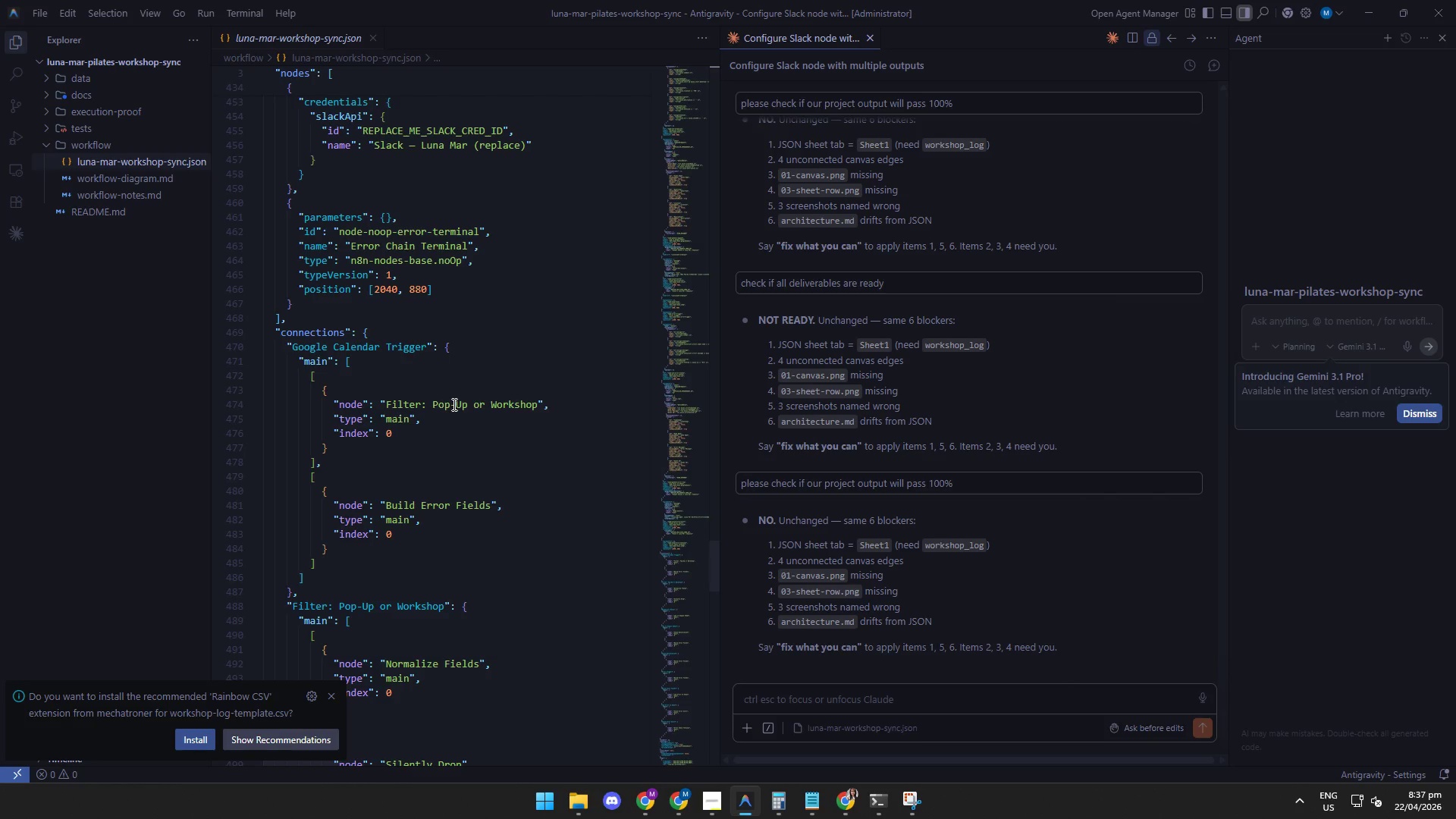 
wait(13.31)
 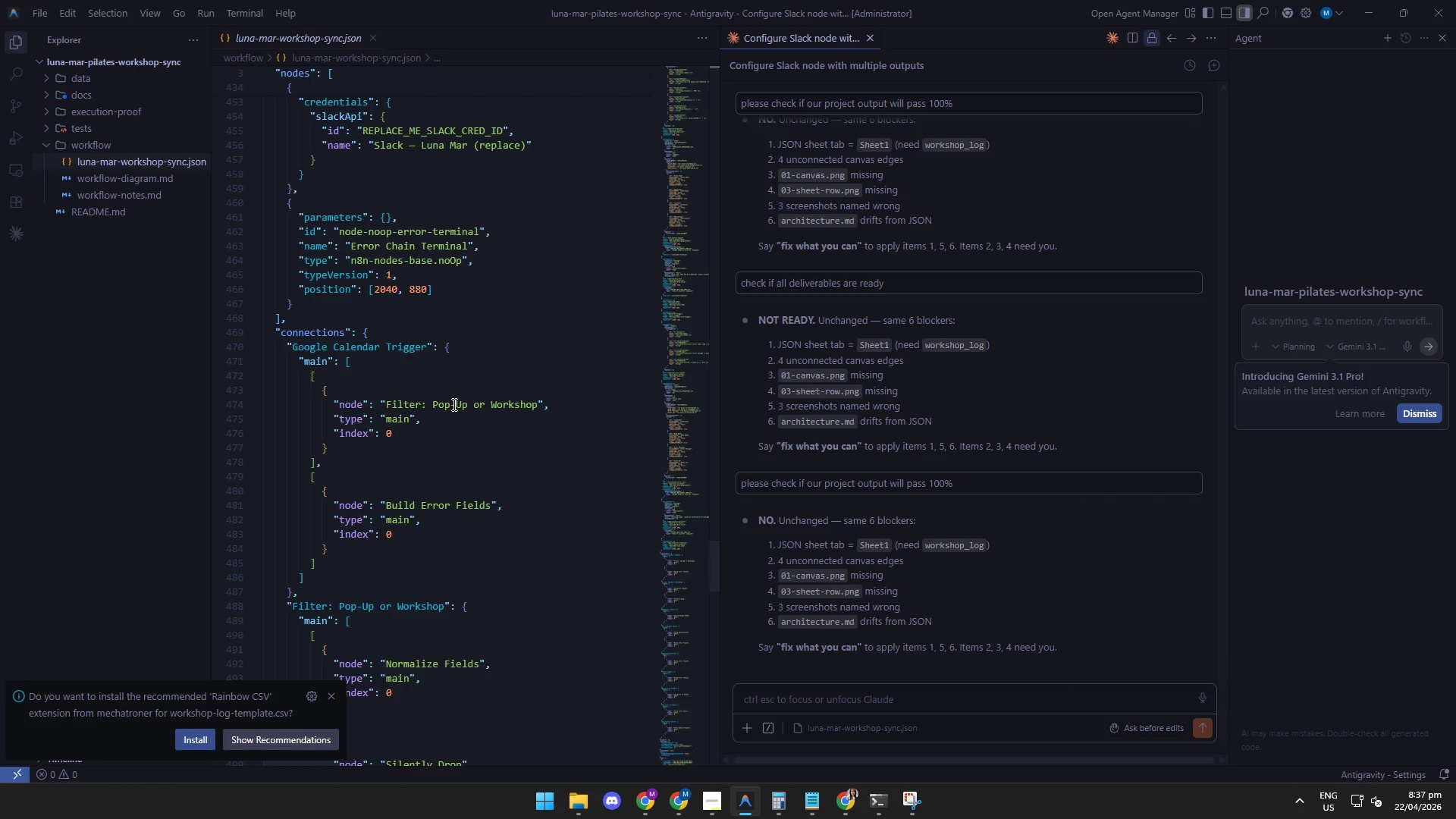 
scroll: coordinate [494, 645], scroll_direction: down, amount: 2.0
 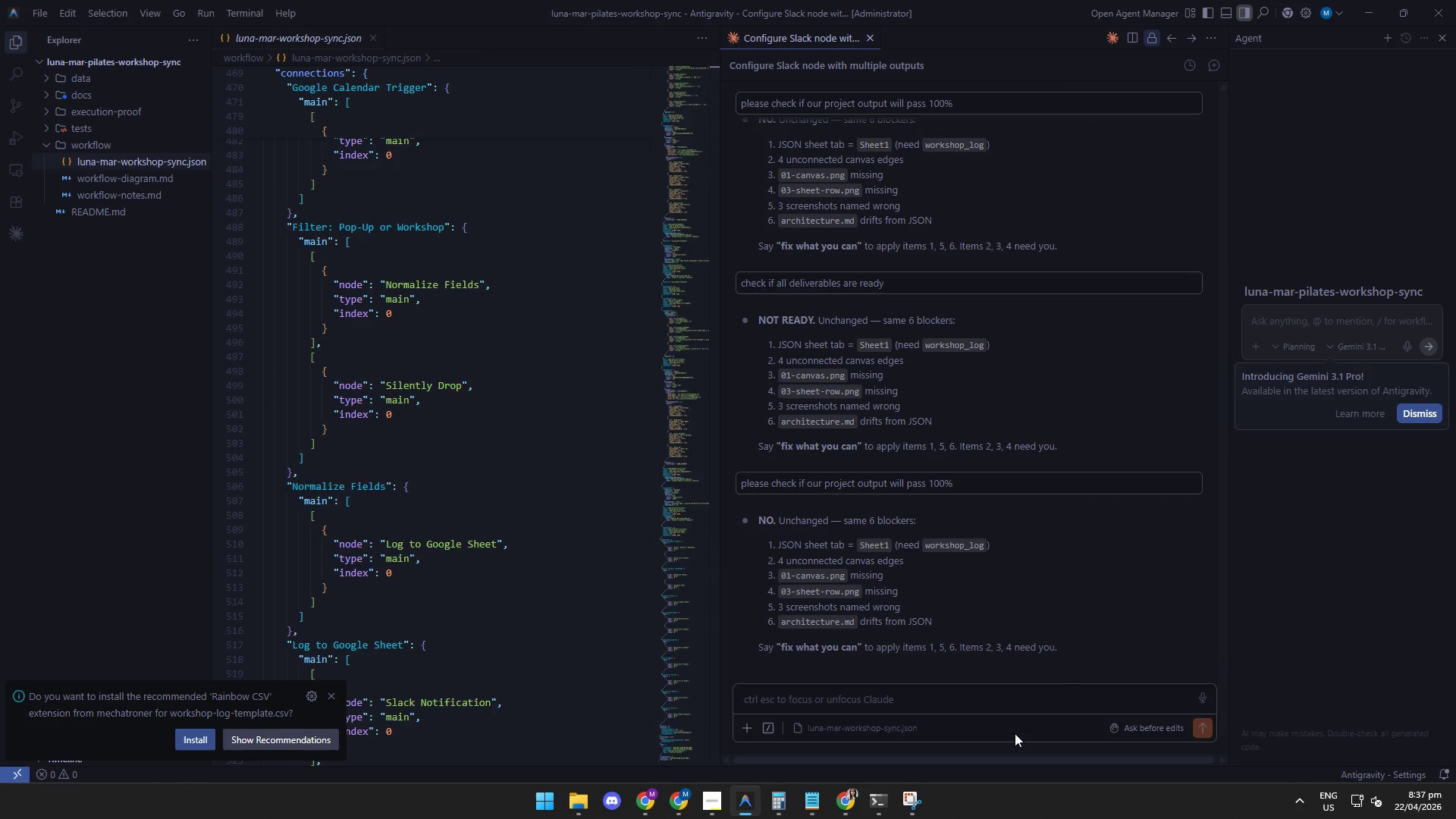 
left_click([1208, 725])
 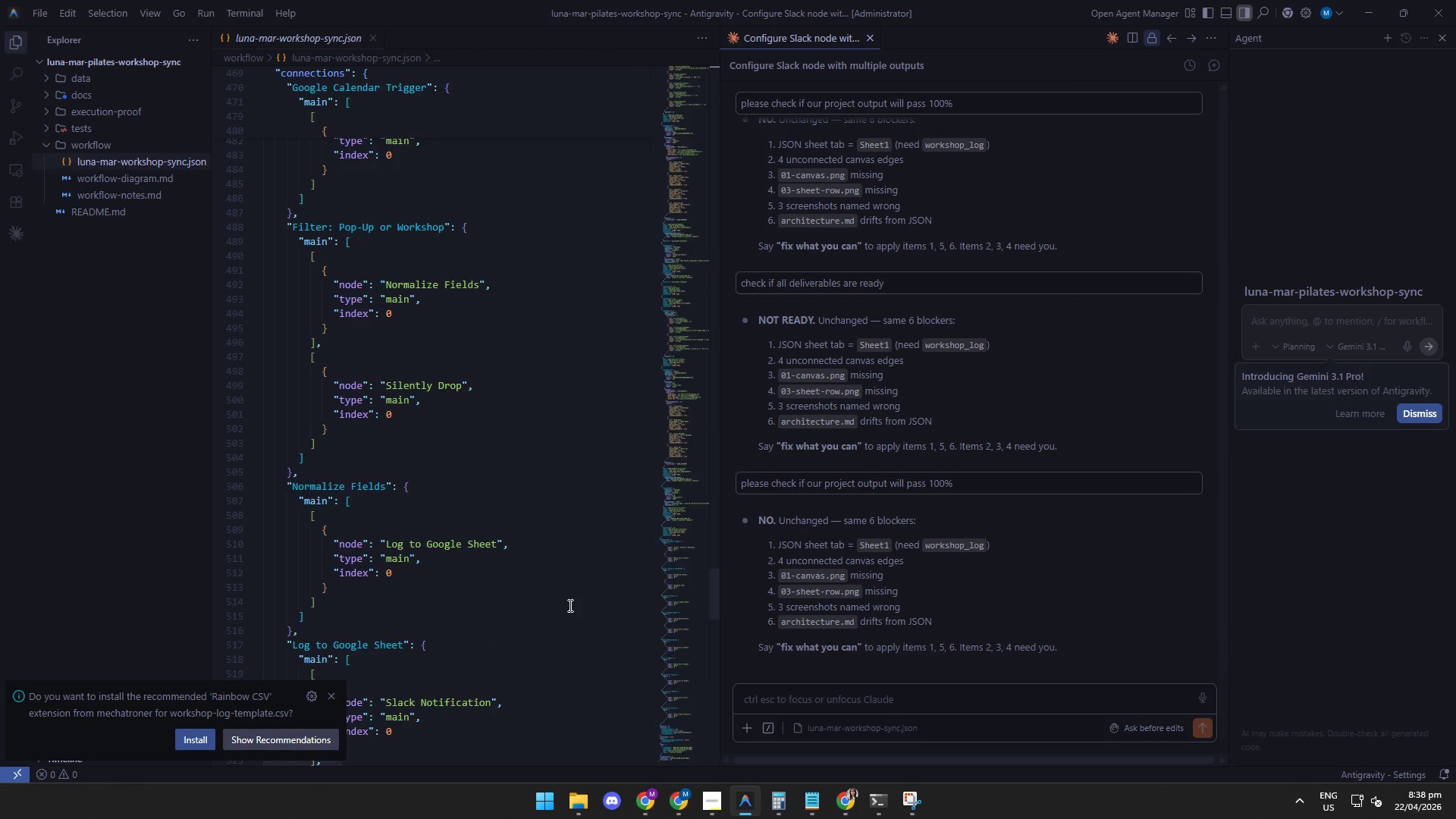 
wait(41.56)
 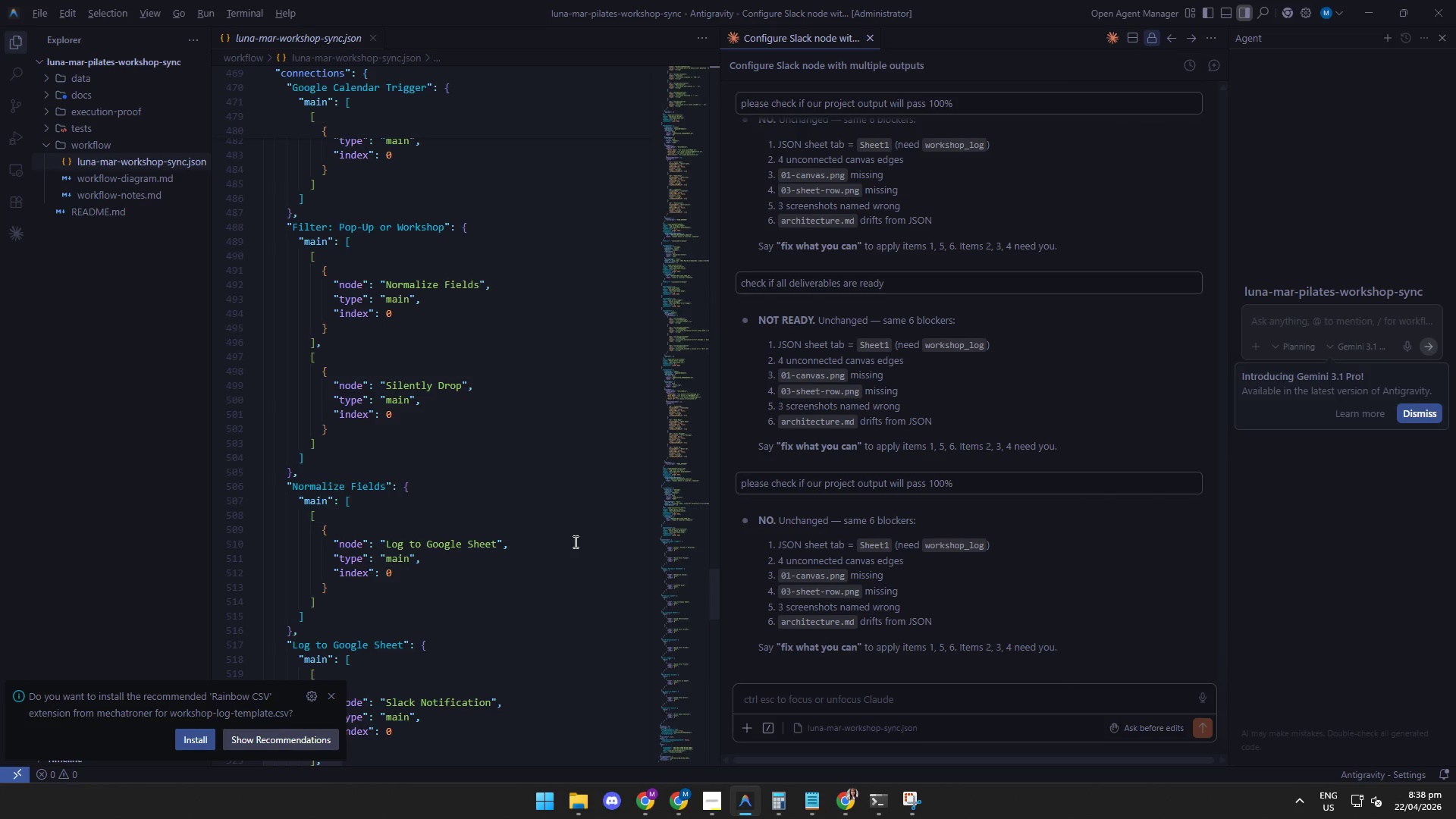 
scroll: coordinate [553, 261], scroll_direction: down, amount: 3.0
 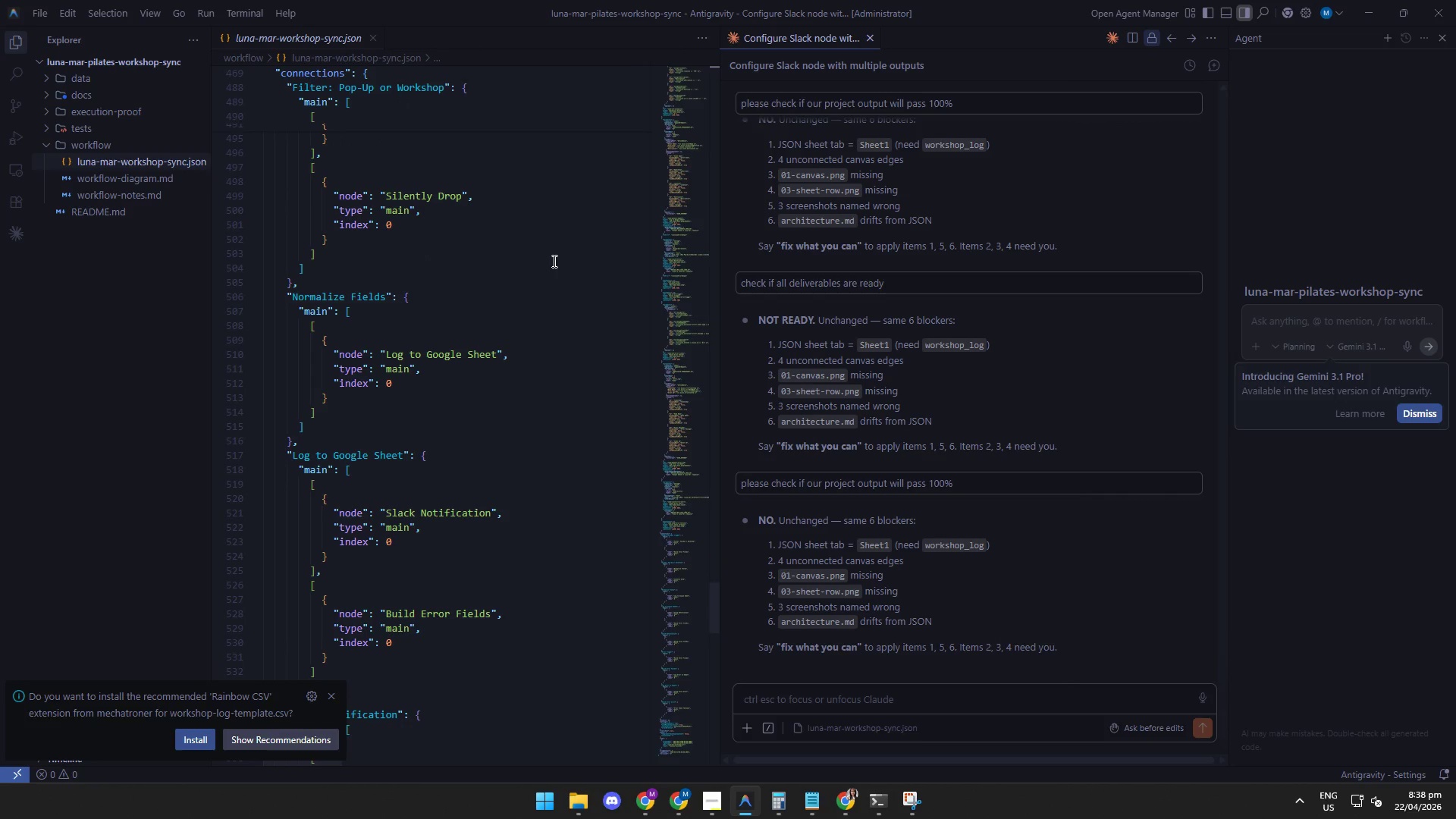 
scroll: coordinate [553, 261], scroll_direction: up, amount: 2.0
 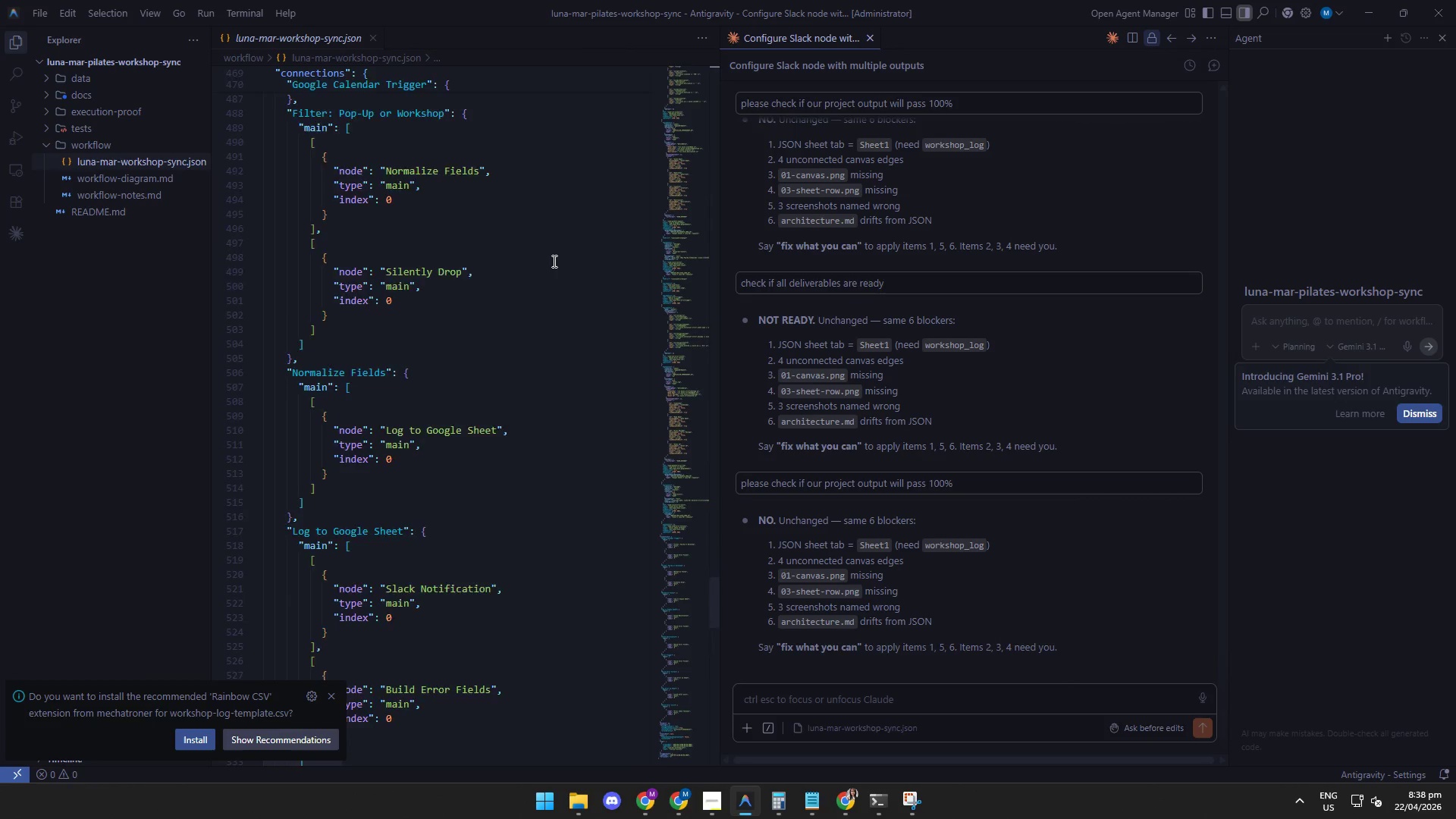 
scroll: coordinate [553, 261], scroll_direction: down, amount: 11.0
 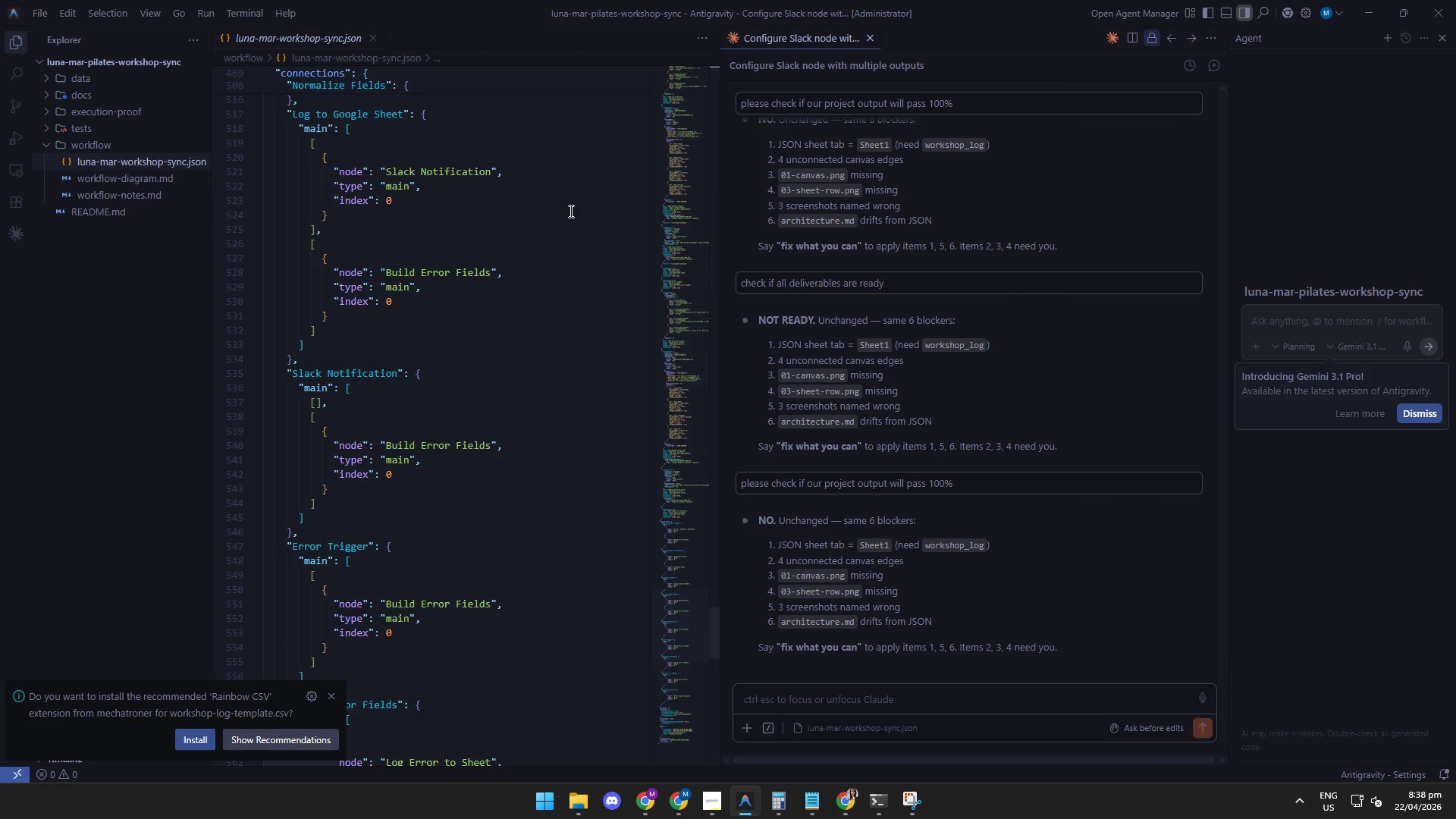 
scroll: coordinate [539, 312], scroll_direction: up, amount: 6.0
 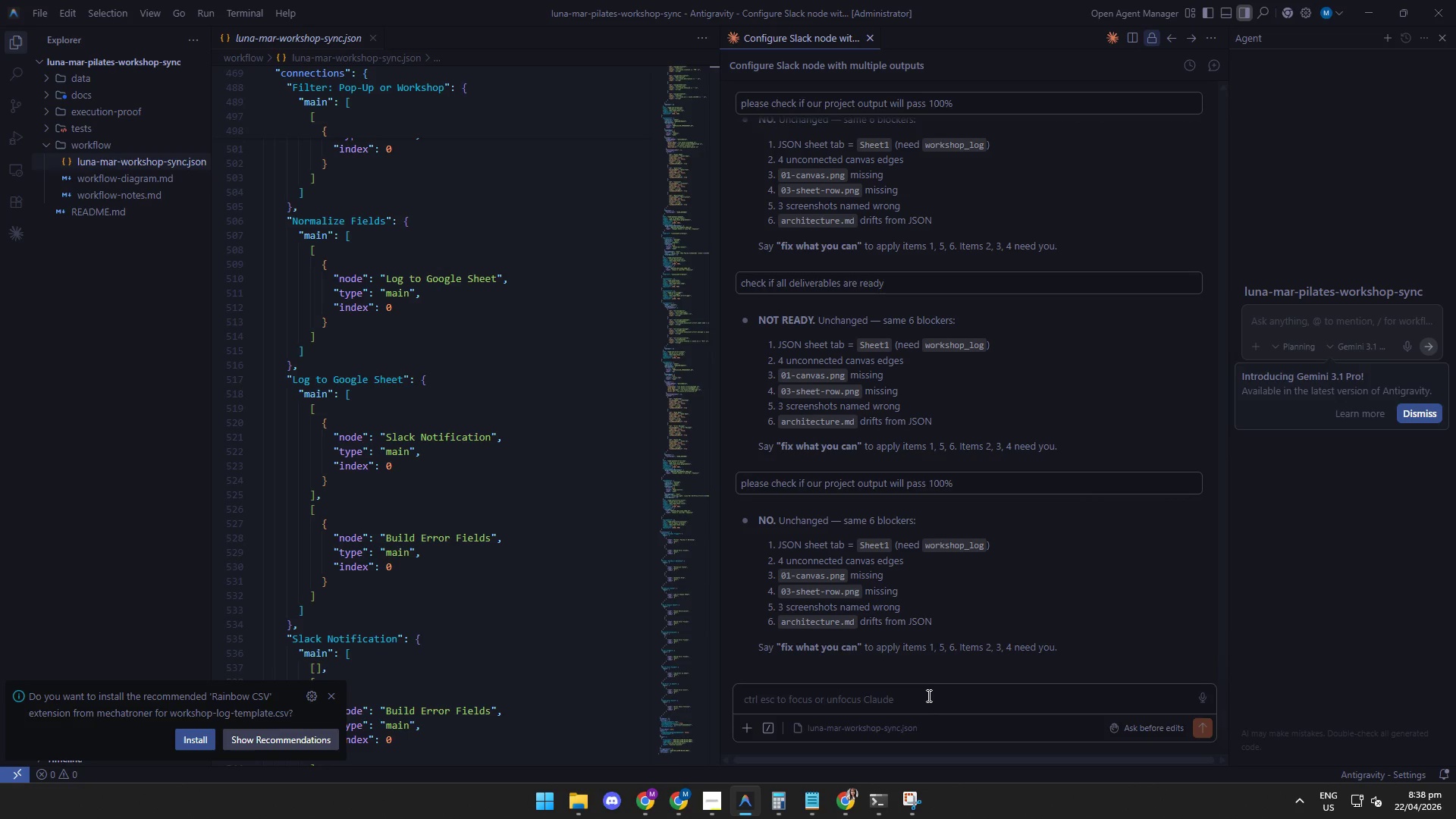 
type(check if all deliverables are ready)
 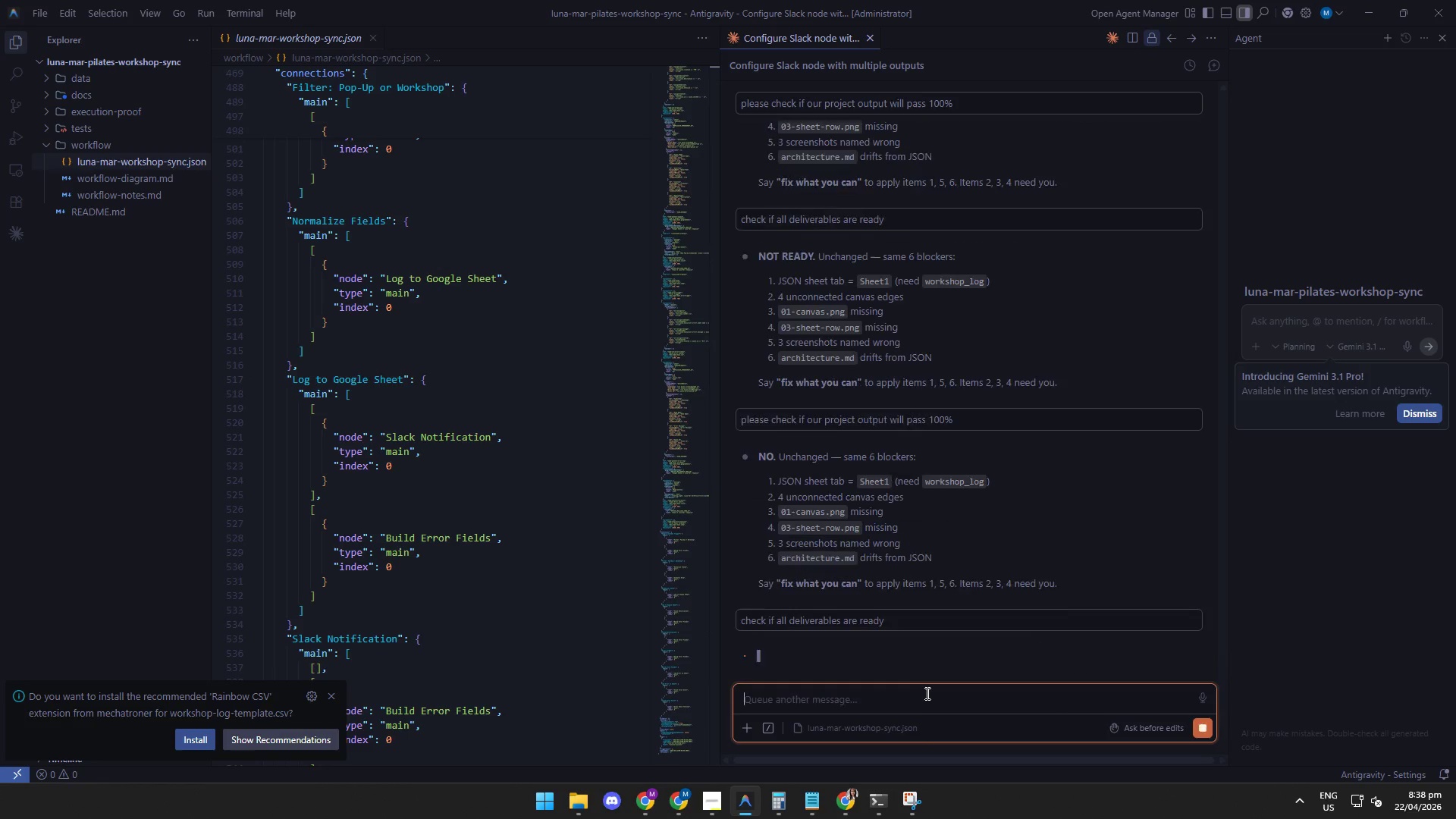 
key(Enter)
 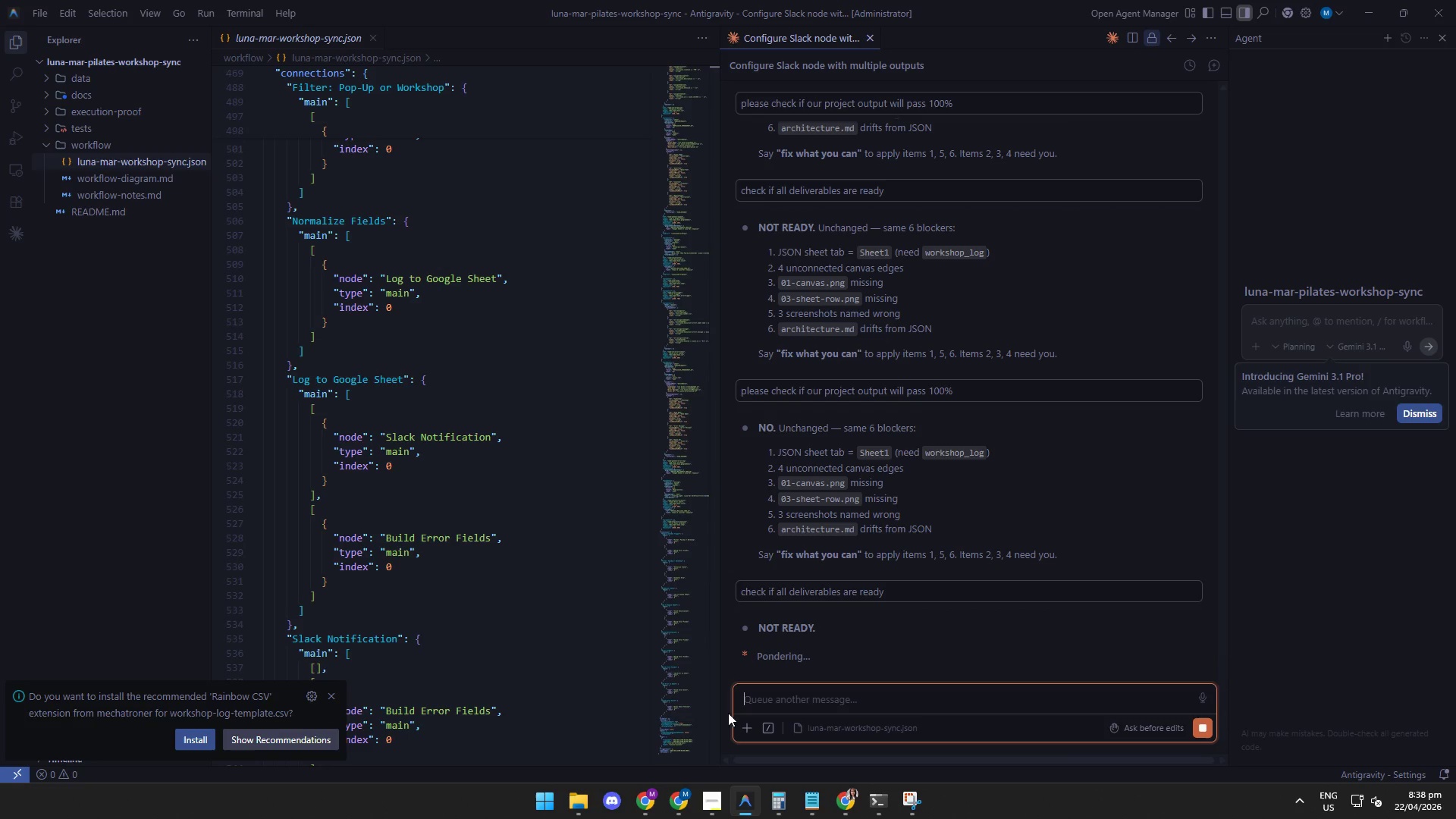 
left_click([708, 798])
 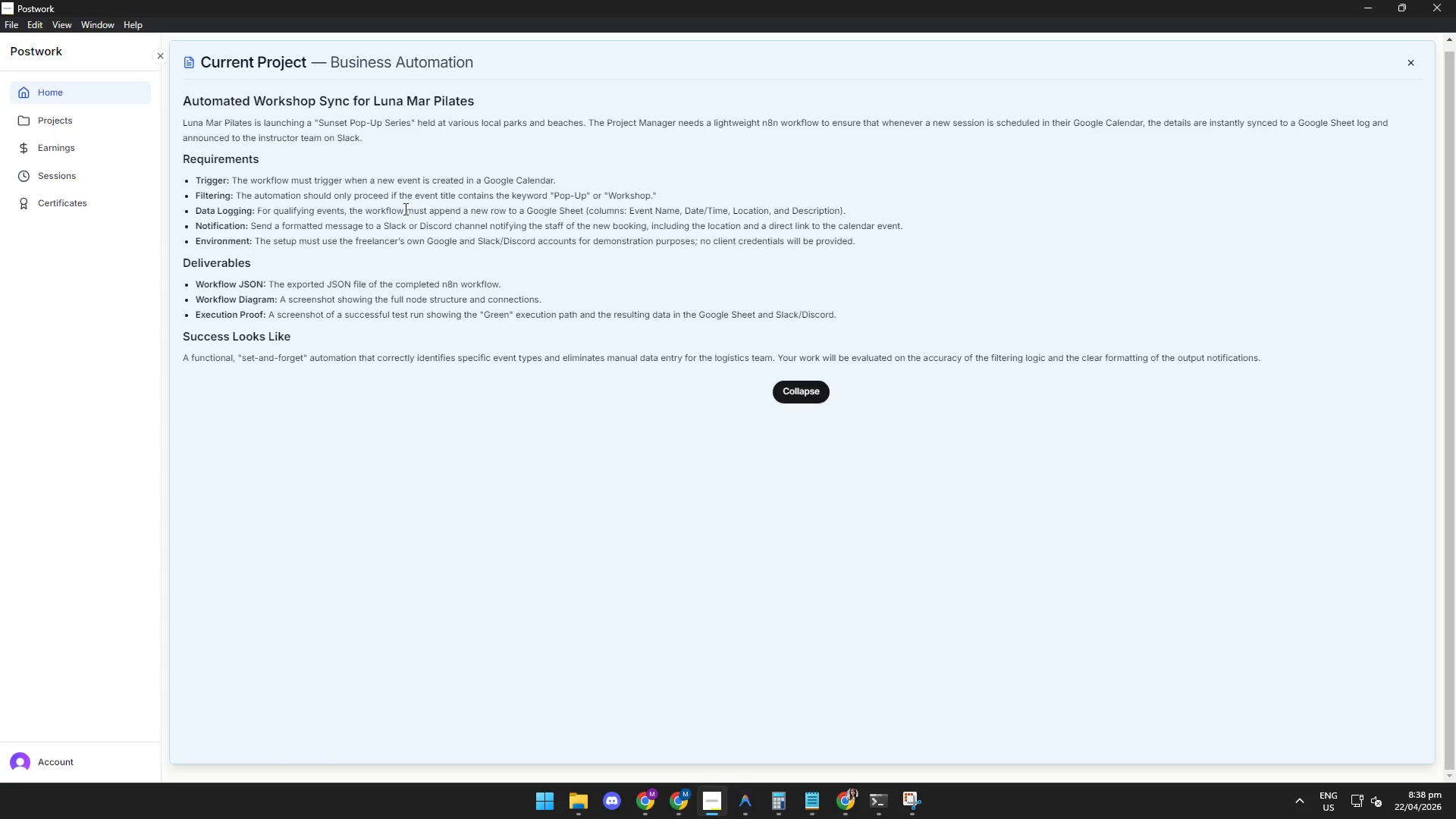 
left_click([403, 213])